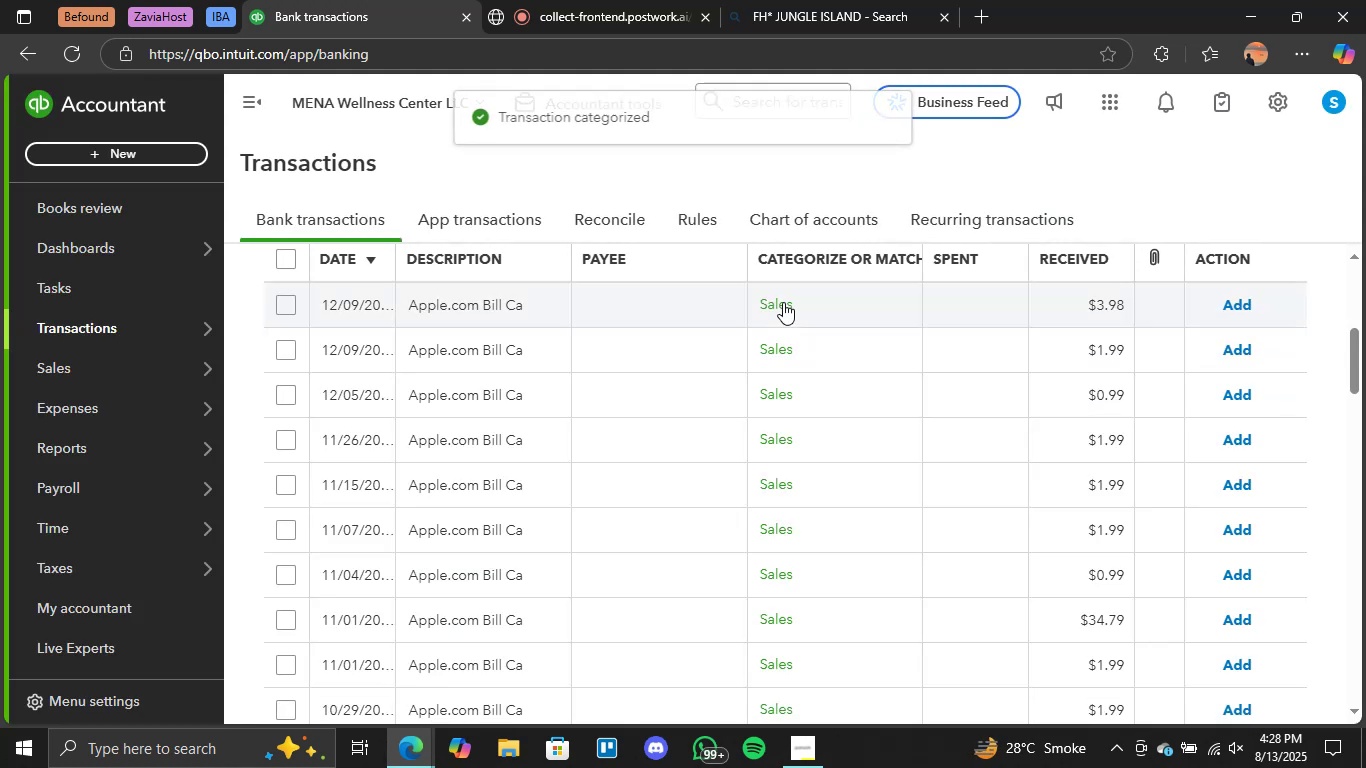 
left_click([783, 302])
 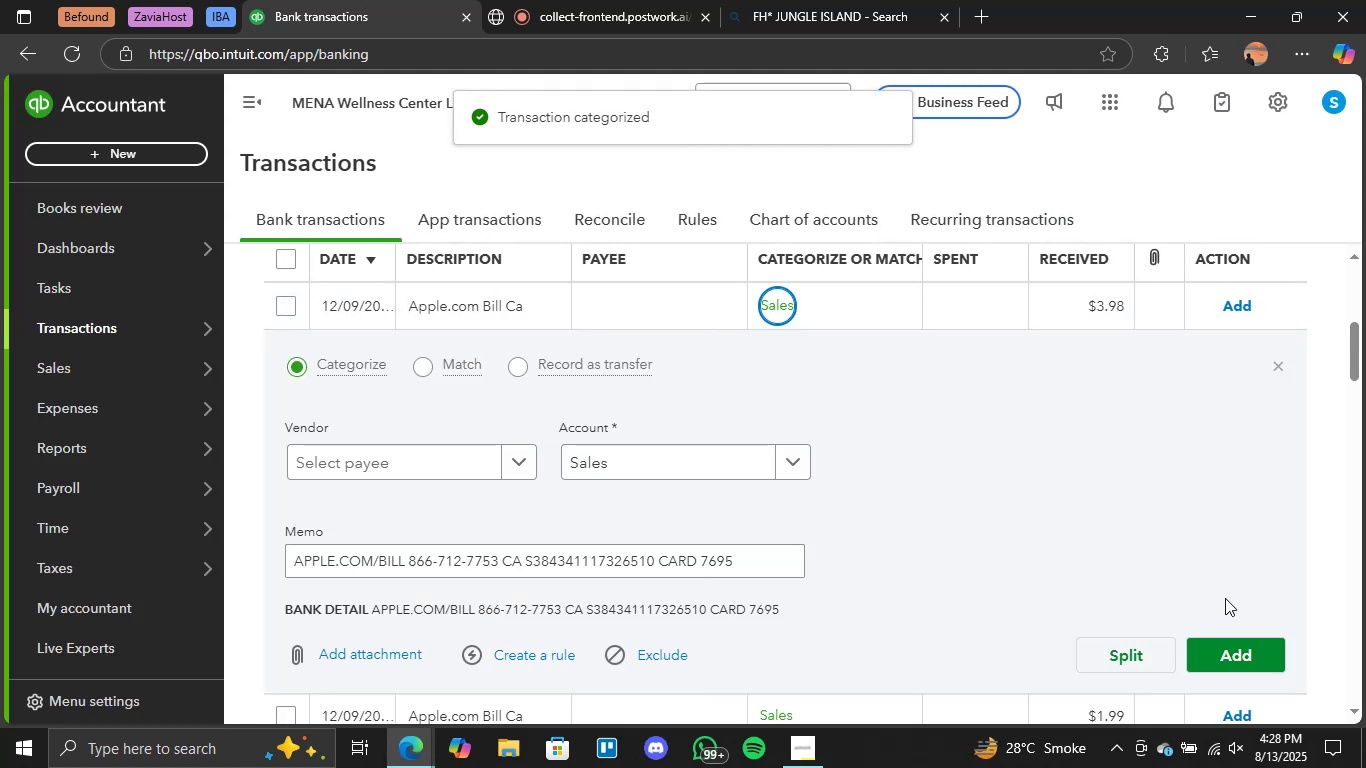 
left_click([1229, 650])
 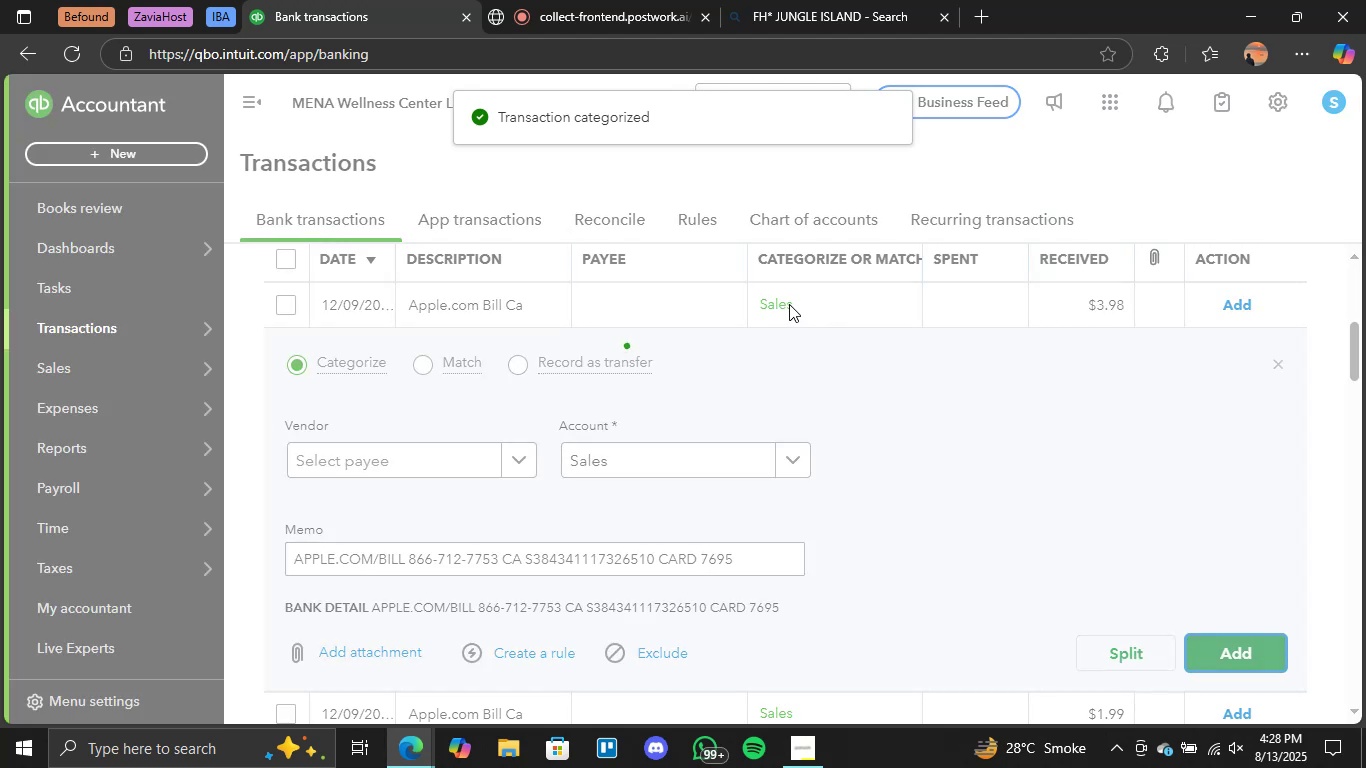 
left_click([789, 304])
 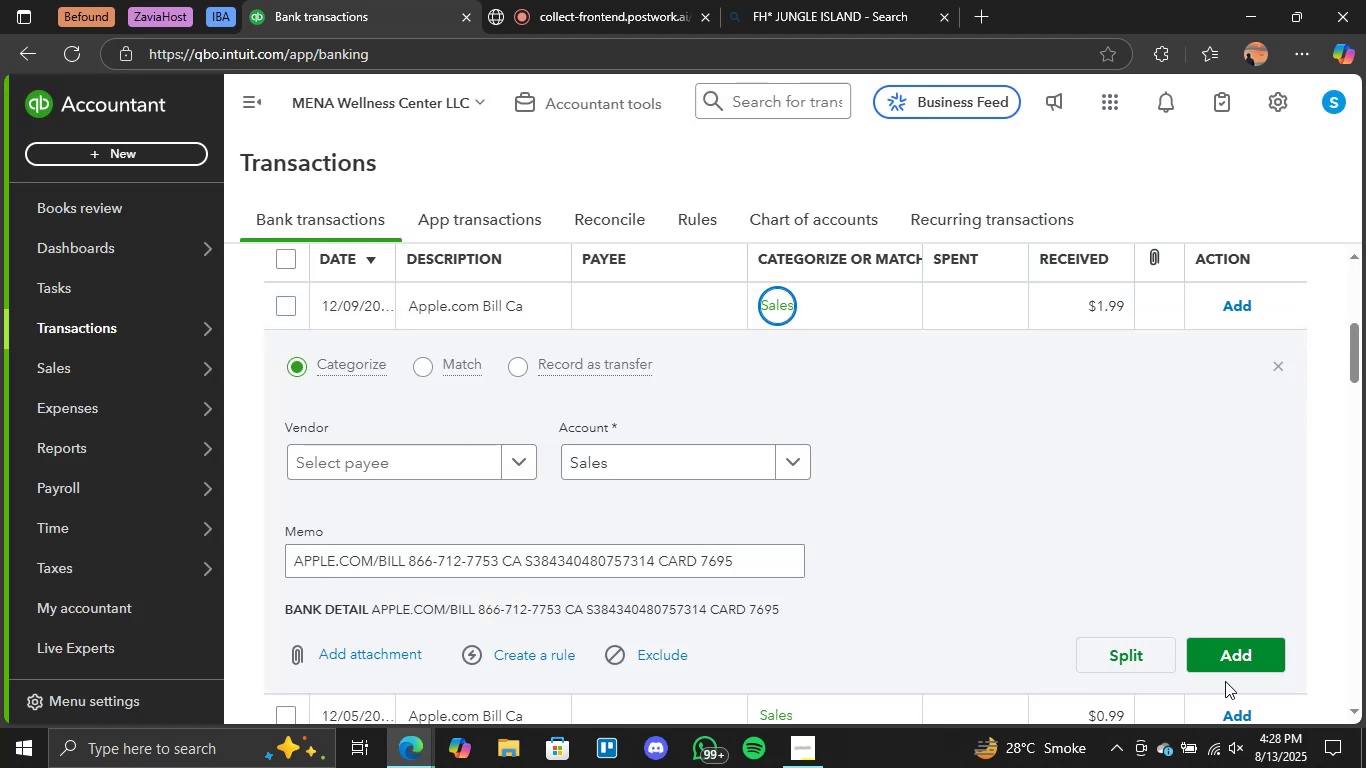 
left_click([1231, 663])
 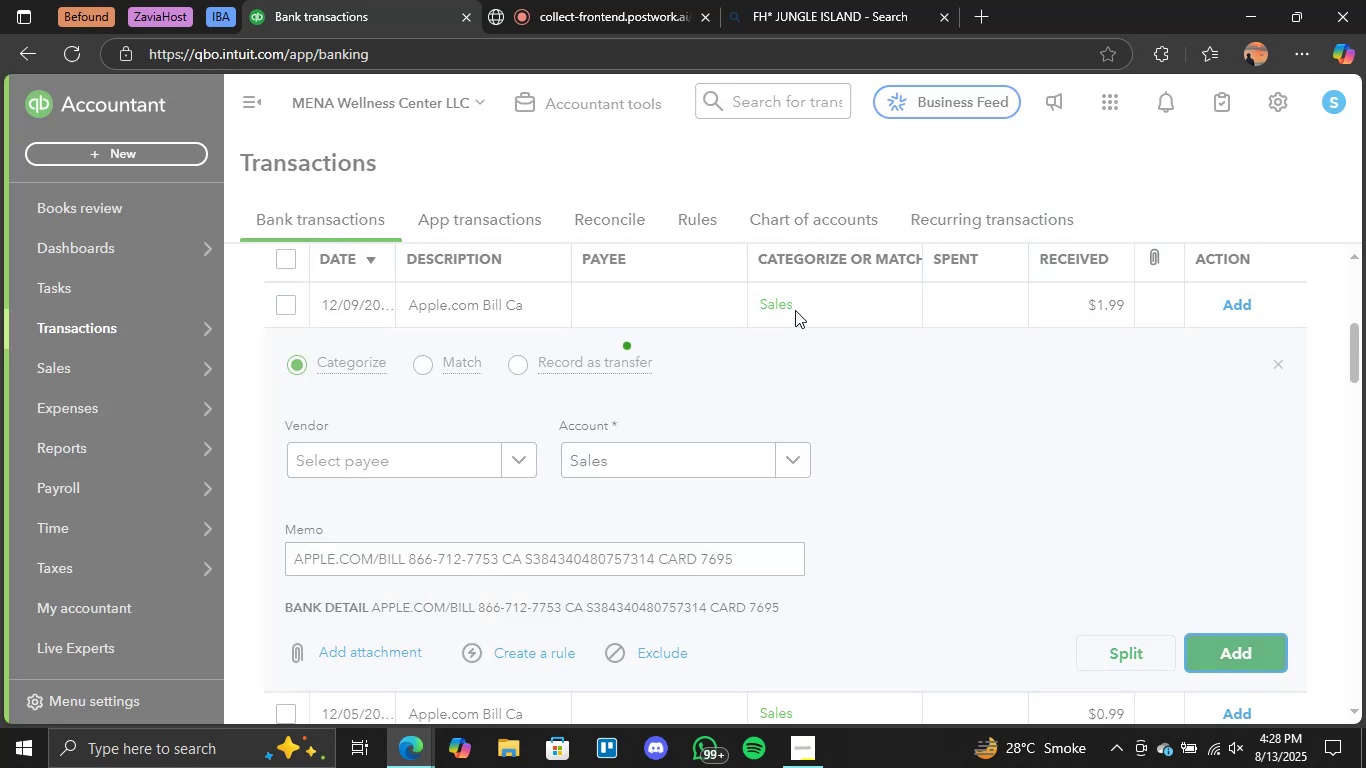 
left_click([774, 308])
 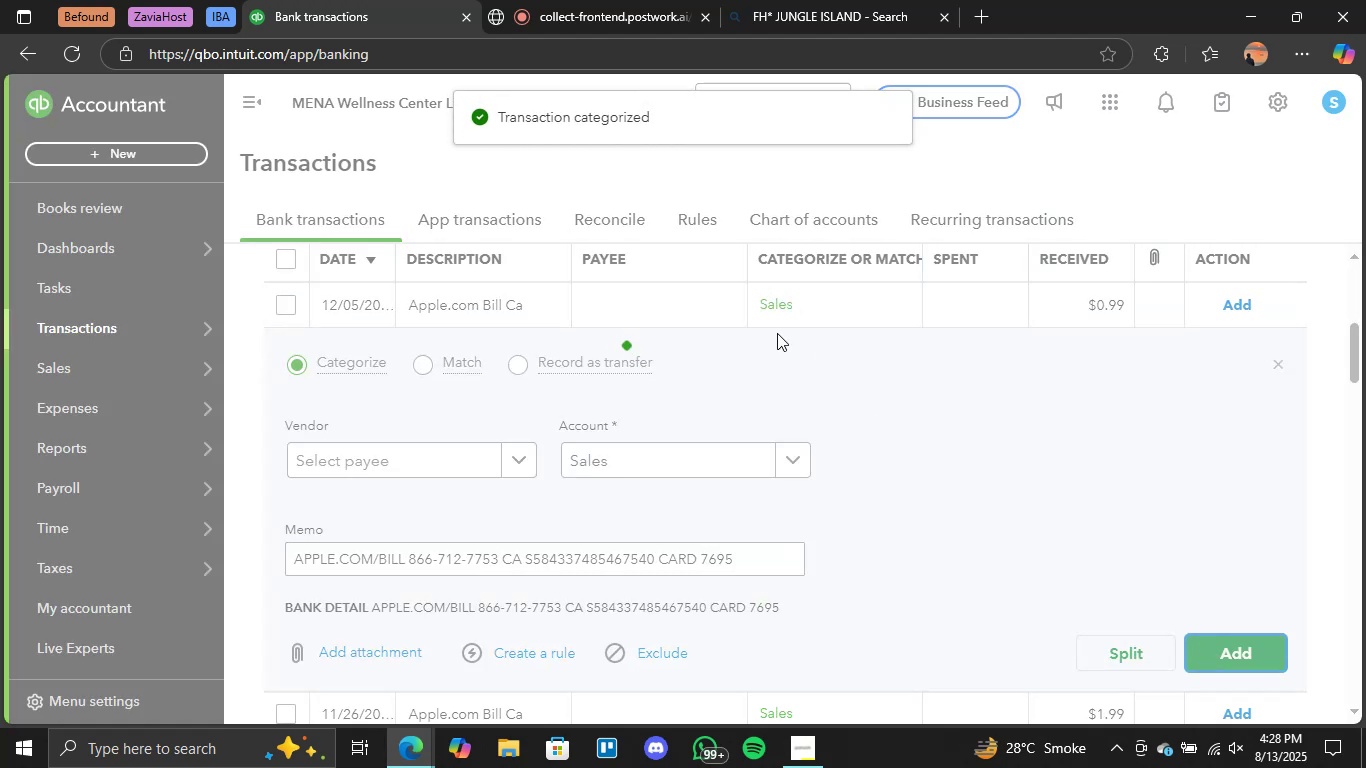 
left_click([770, 304])
 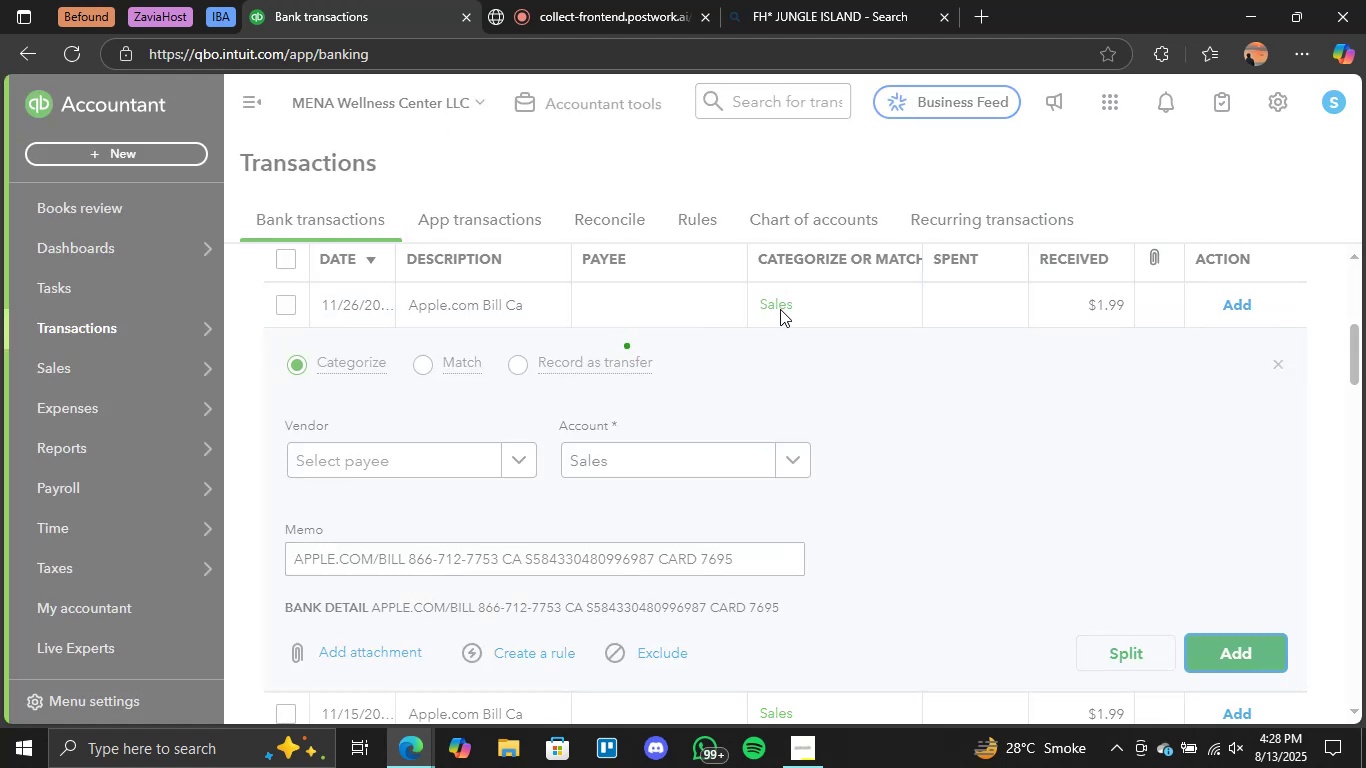 
left_click([780, 309])
 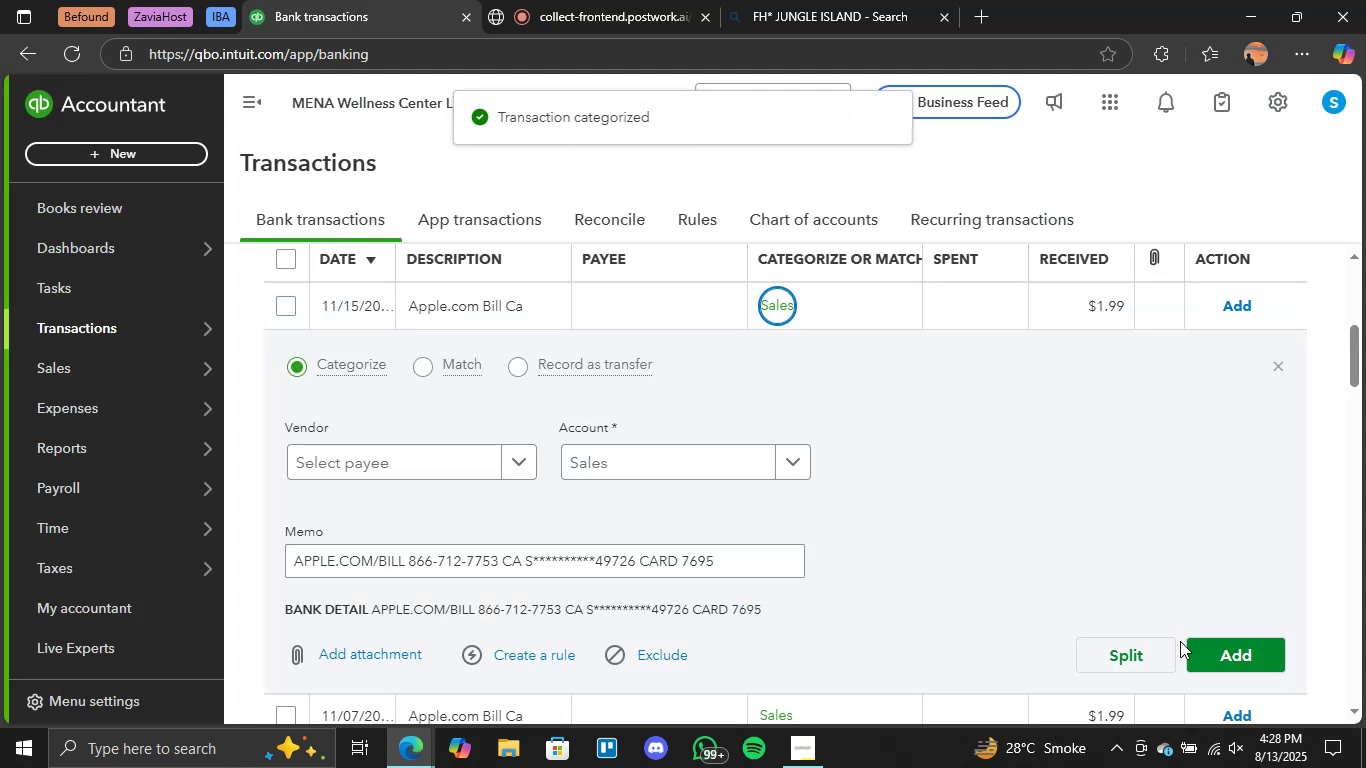 
left_click([1210, 661])
 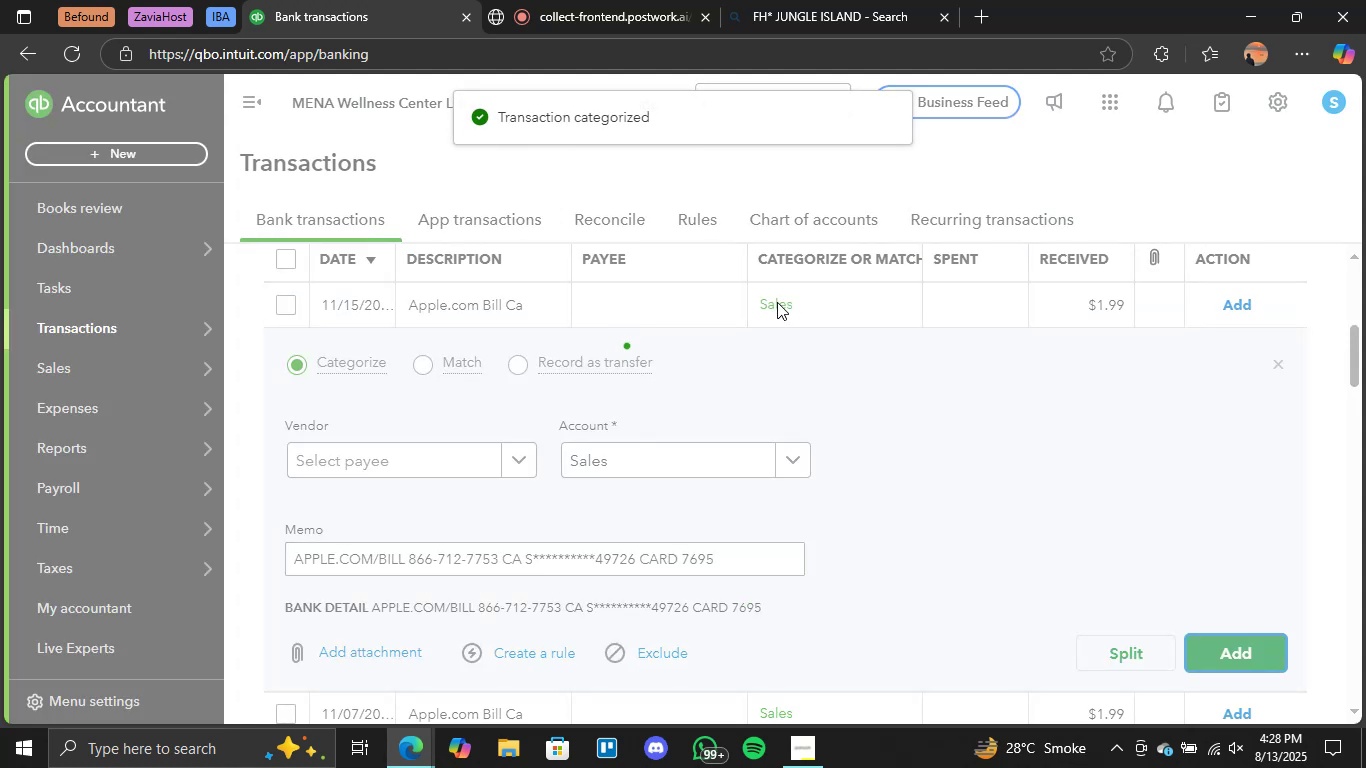 
double_click([777, 302])
 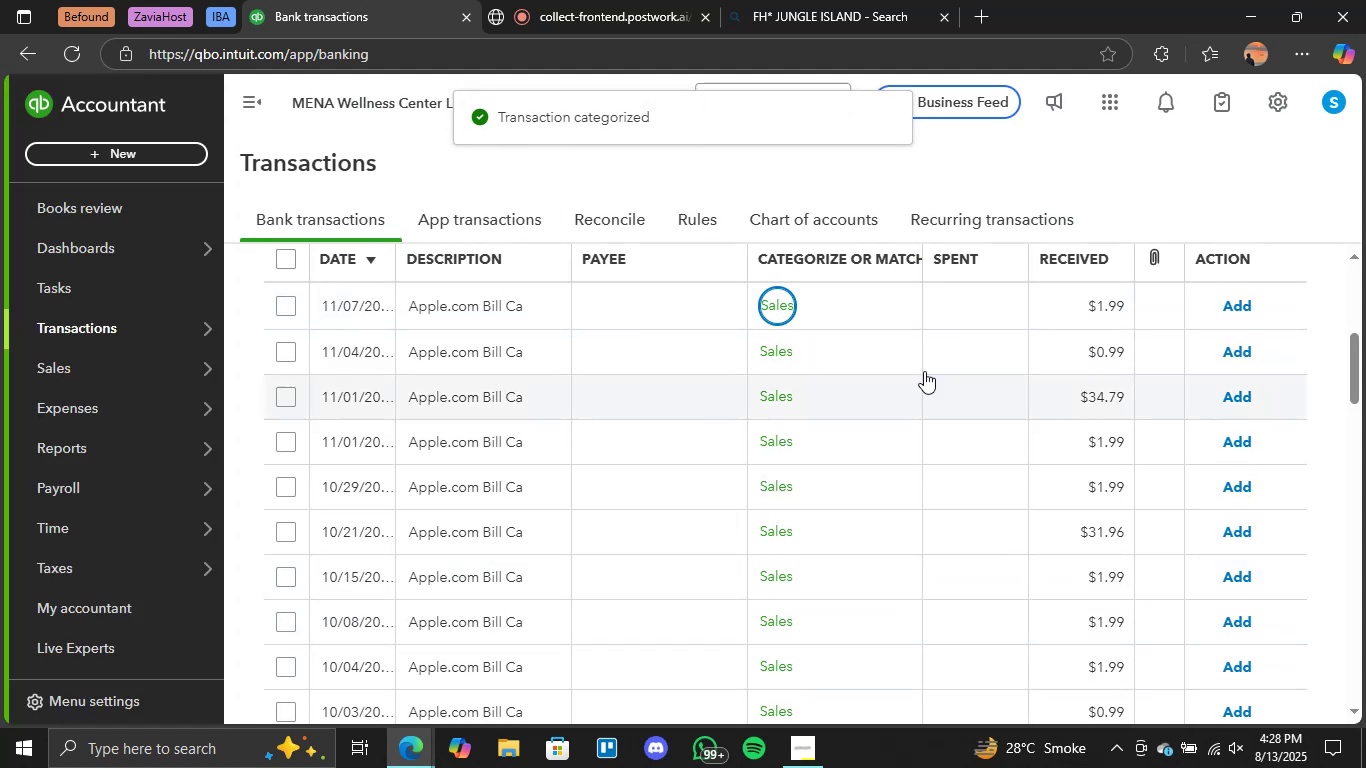 
left_click([780, 306])
 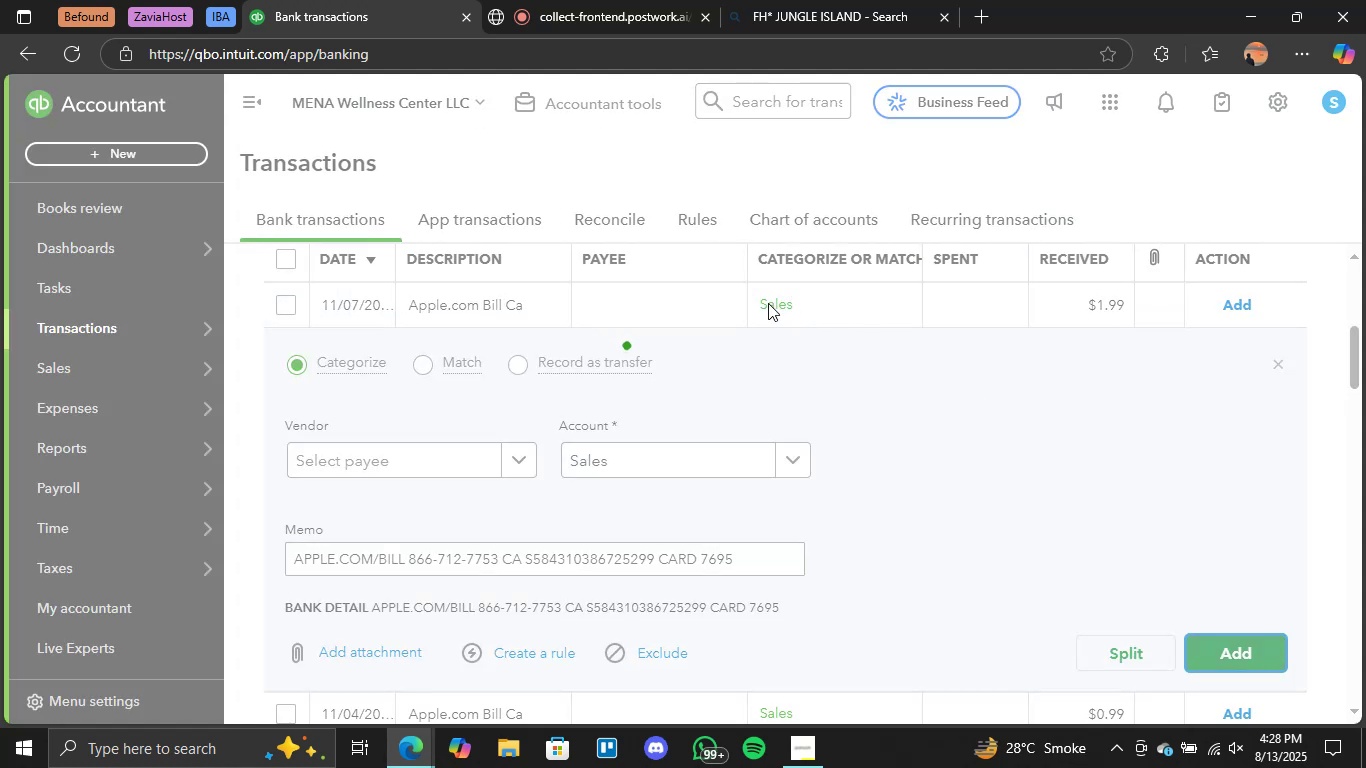 
left_click([768, 303])
 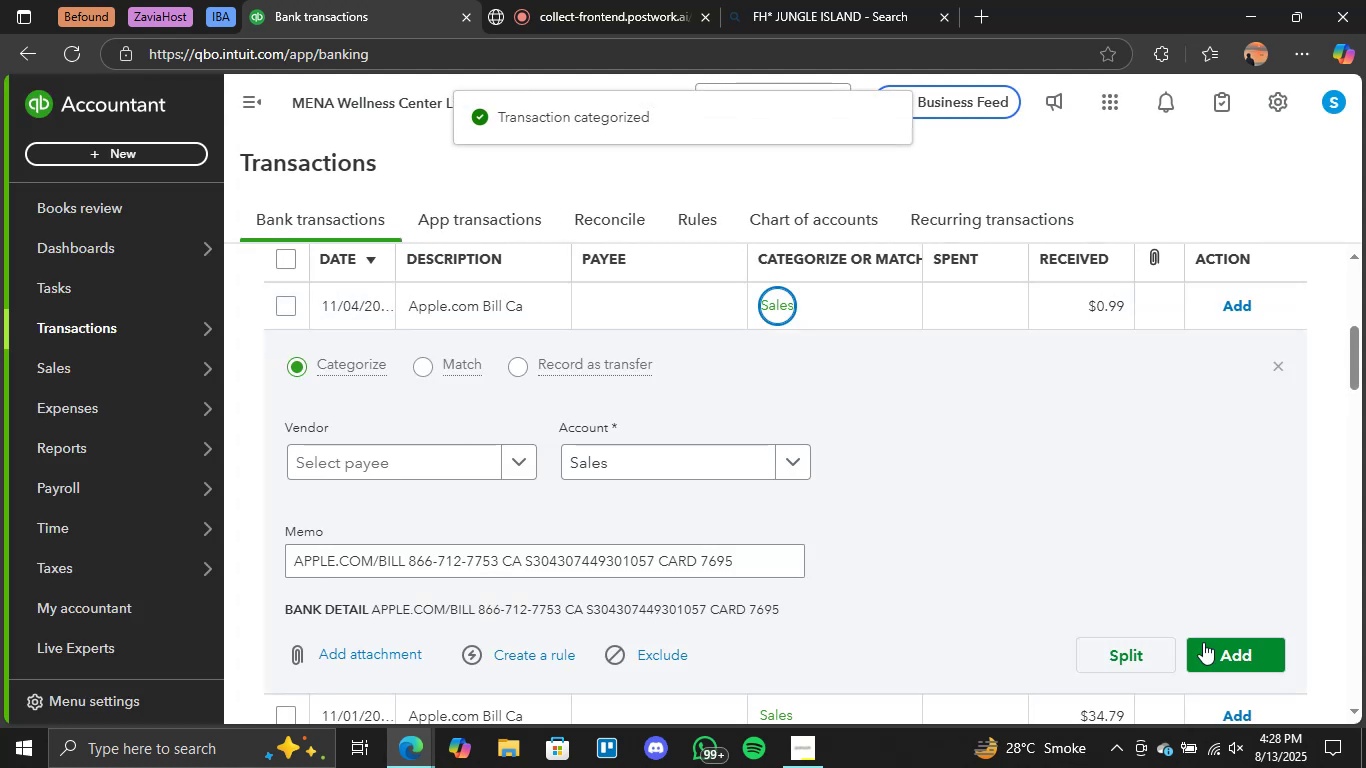 
left_click([1205, 648])
 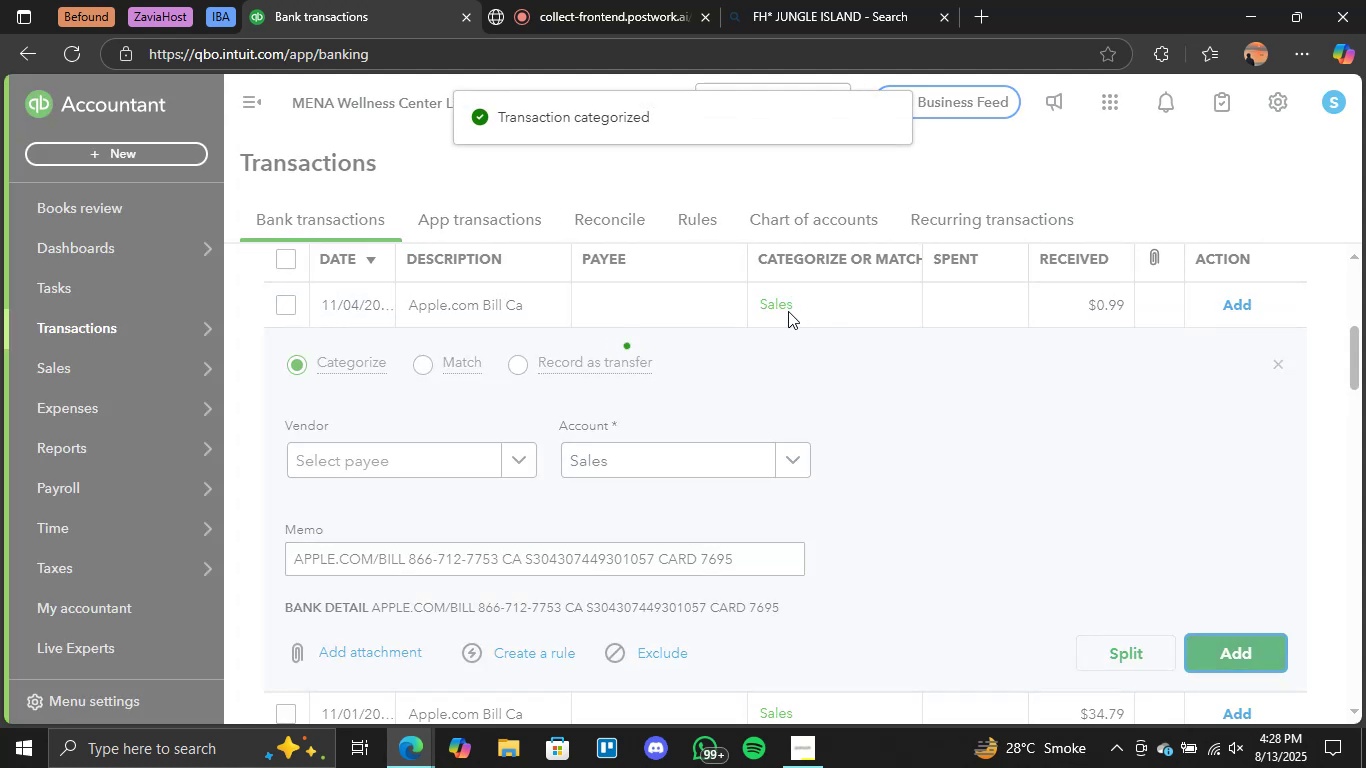 
left_click([788, 310])
 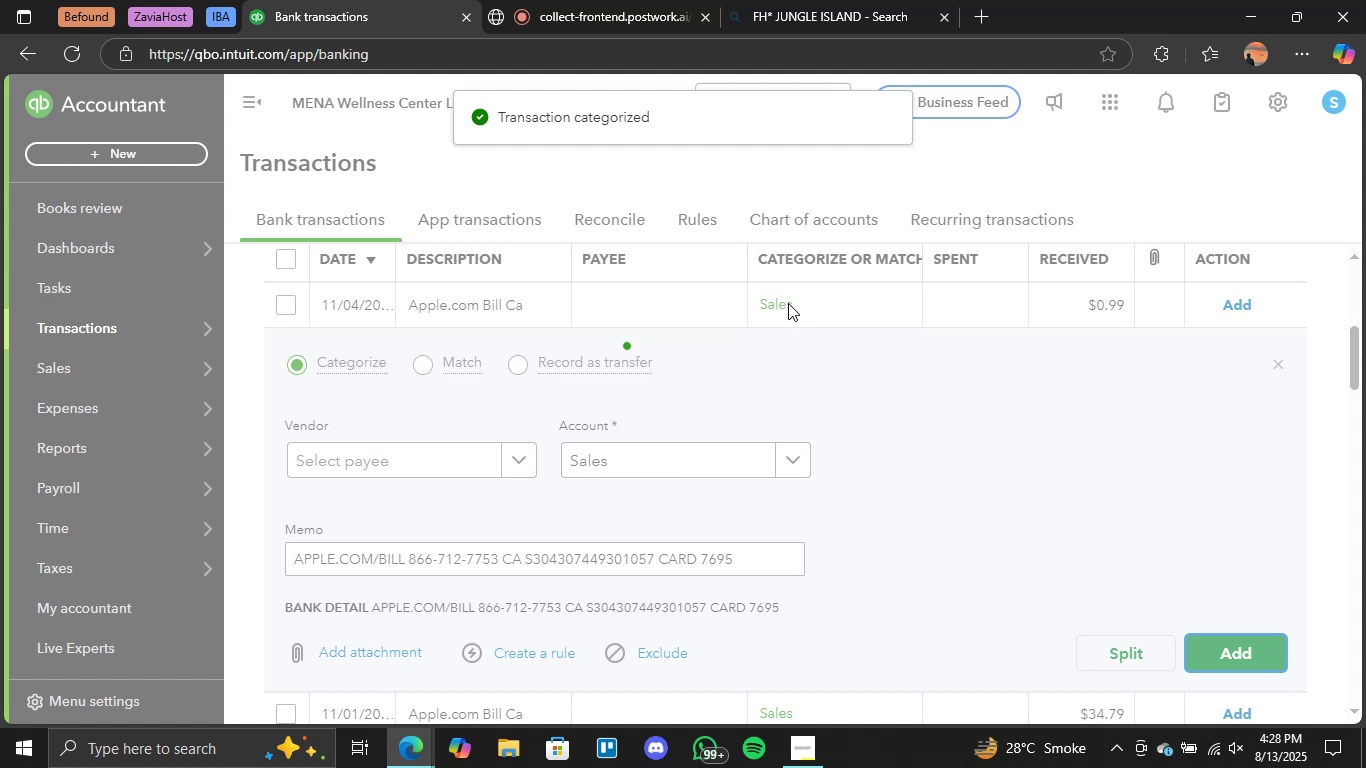 
left_click([788, 303])
 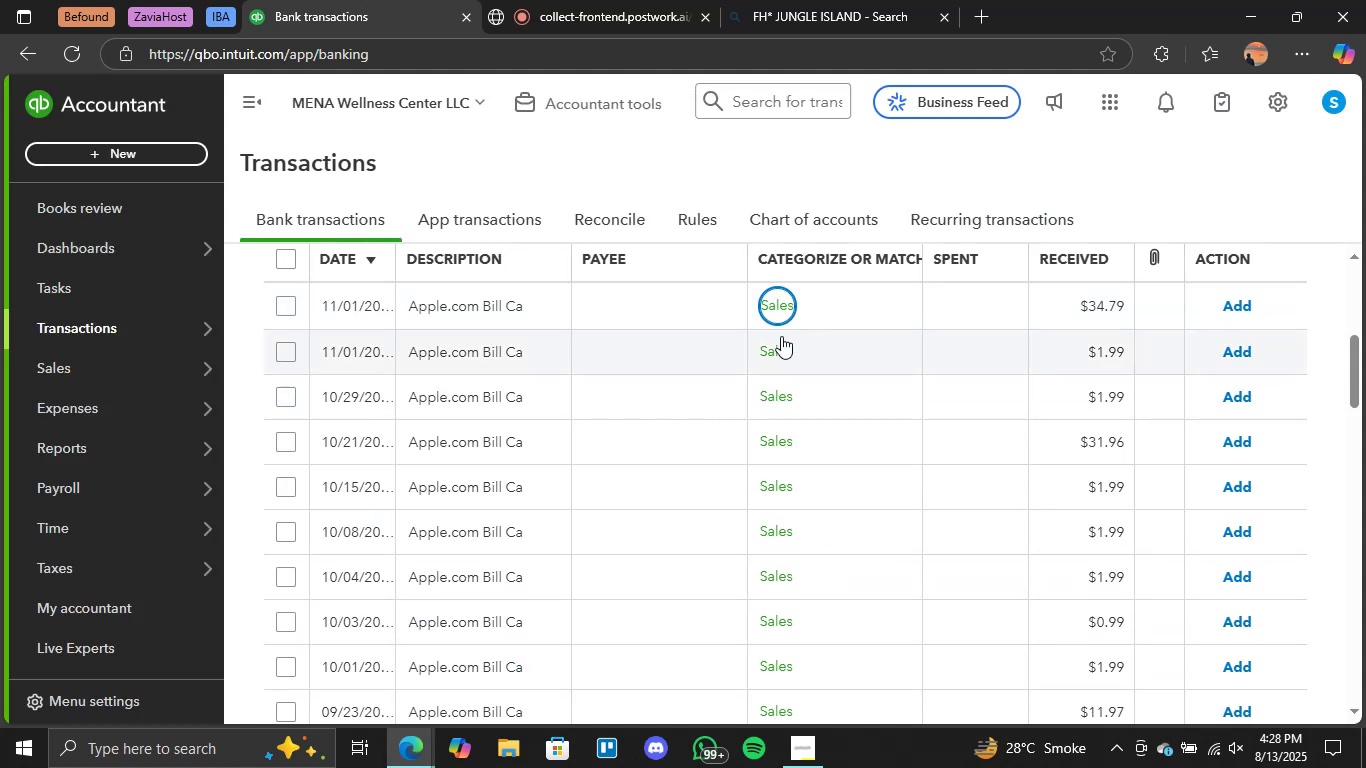 
left_click([791, 297])
 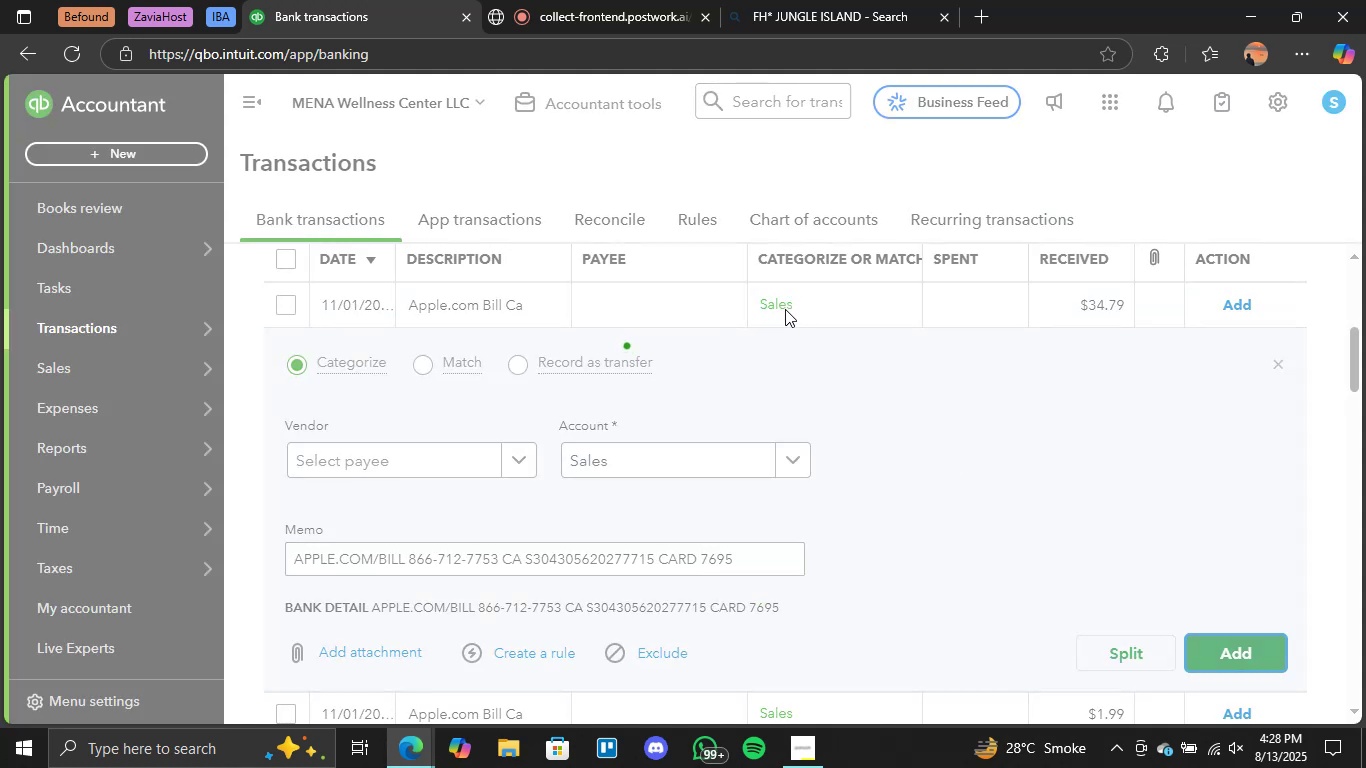 
left_click([784, 308])
 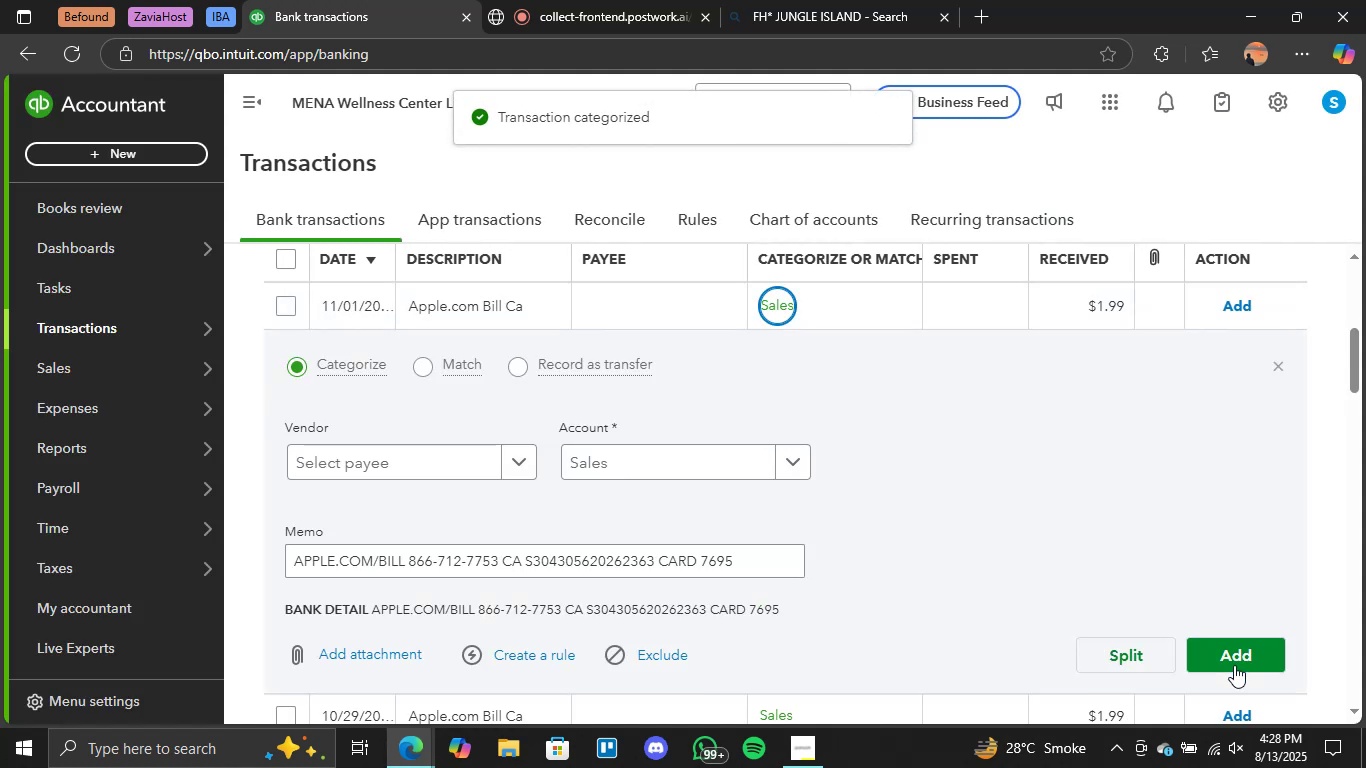 
left_click([1232, 663])
 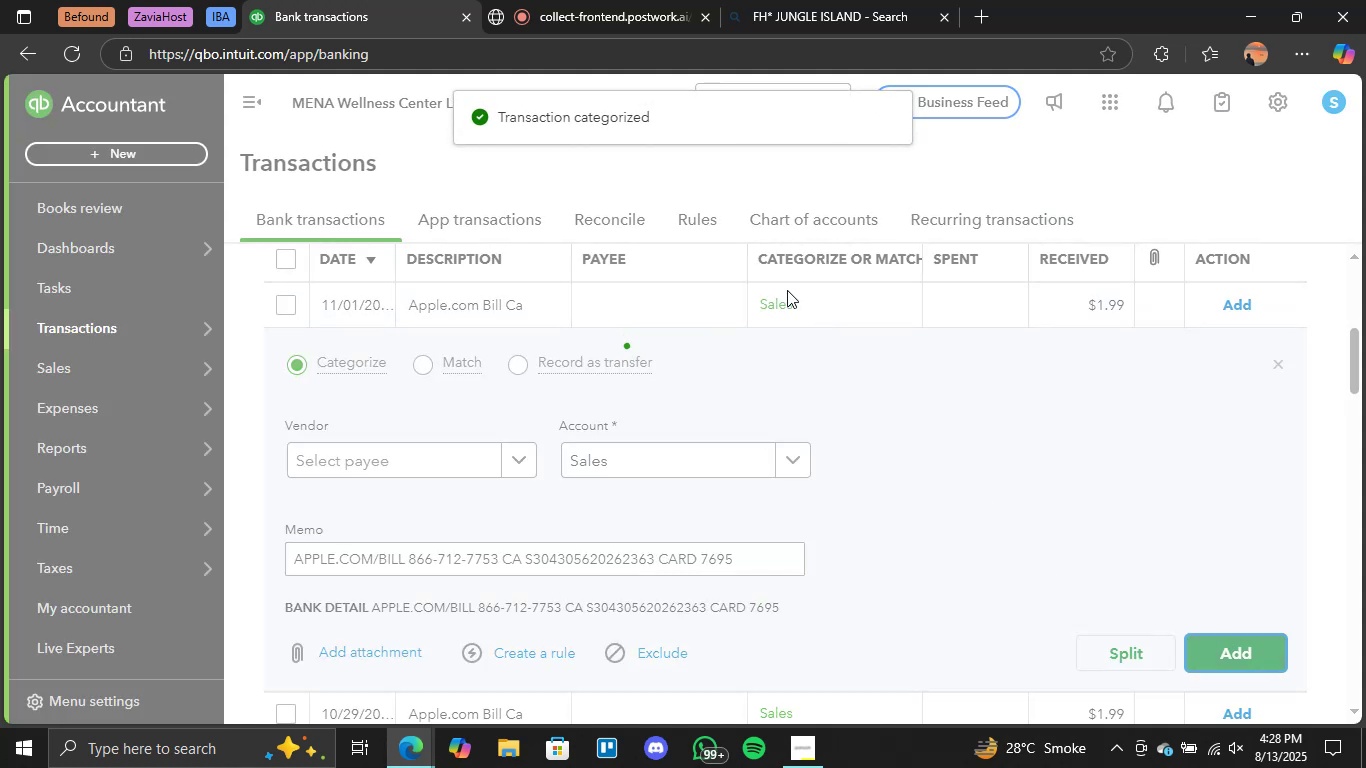 
left_click([780, 305])
 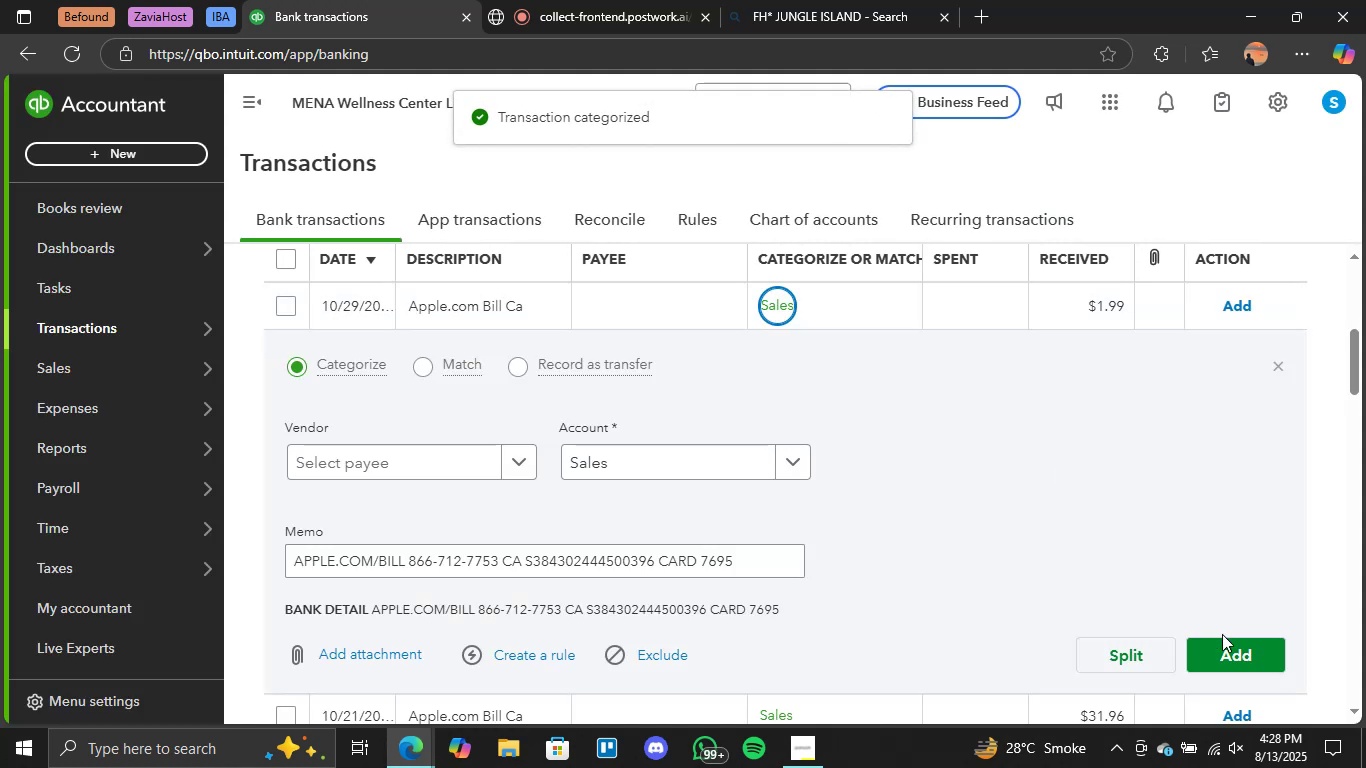 
left_click([1243, 668])
 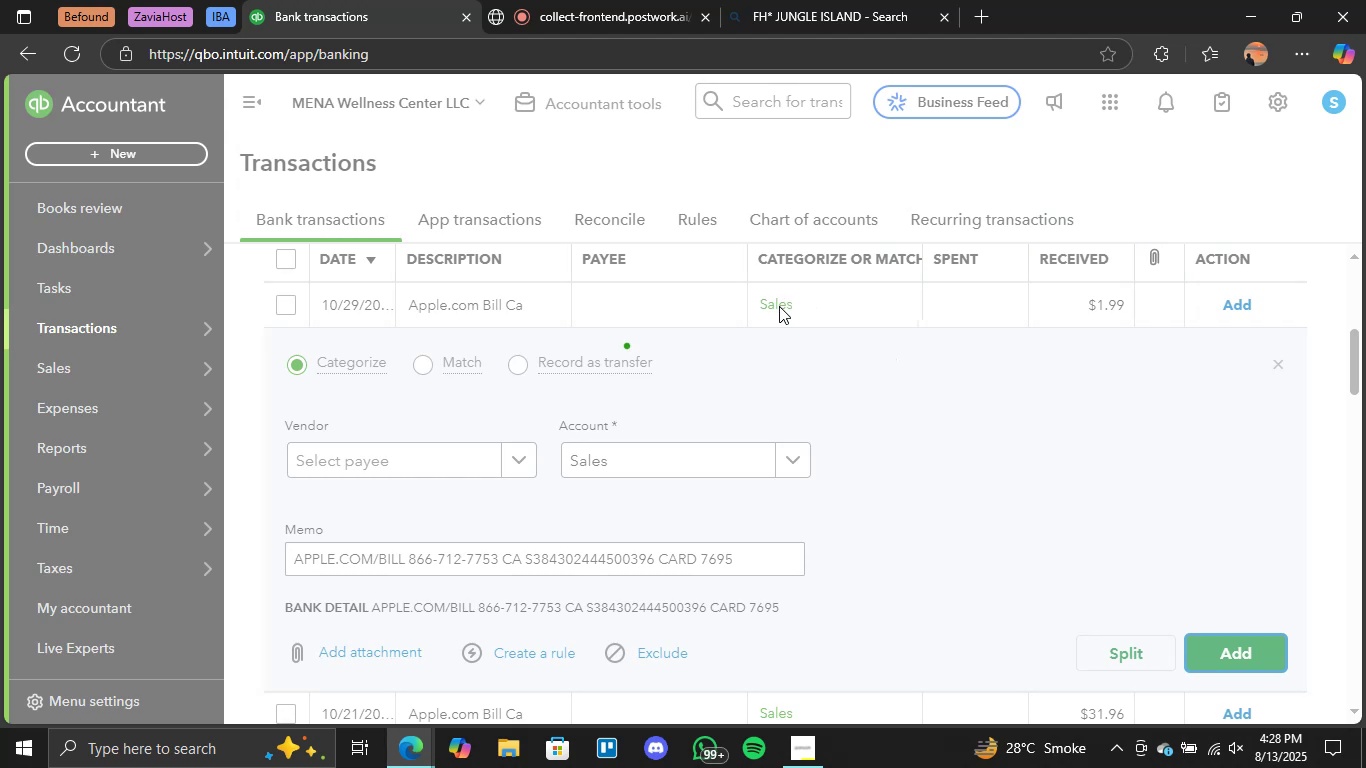 
left_click([778, 308])
 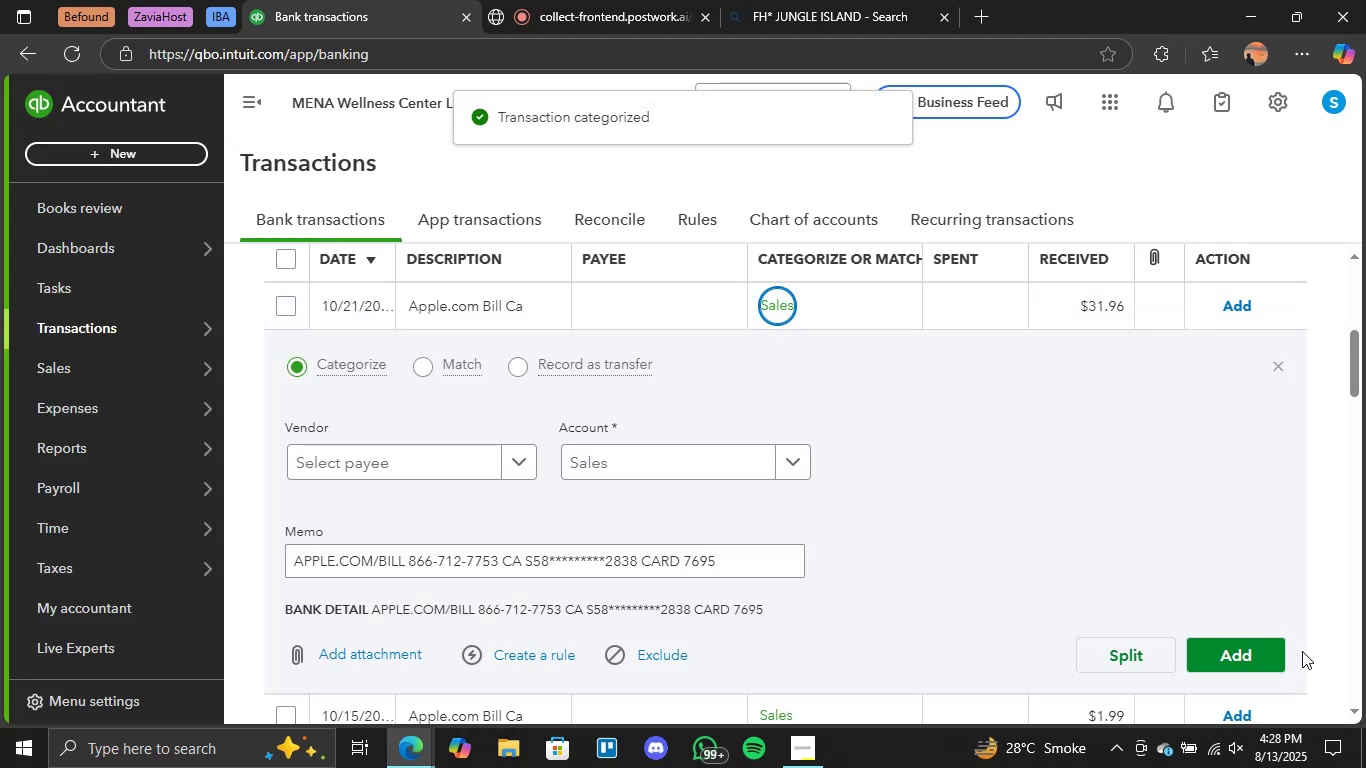 
left_click([1274, 653])
 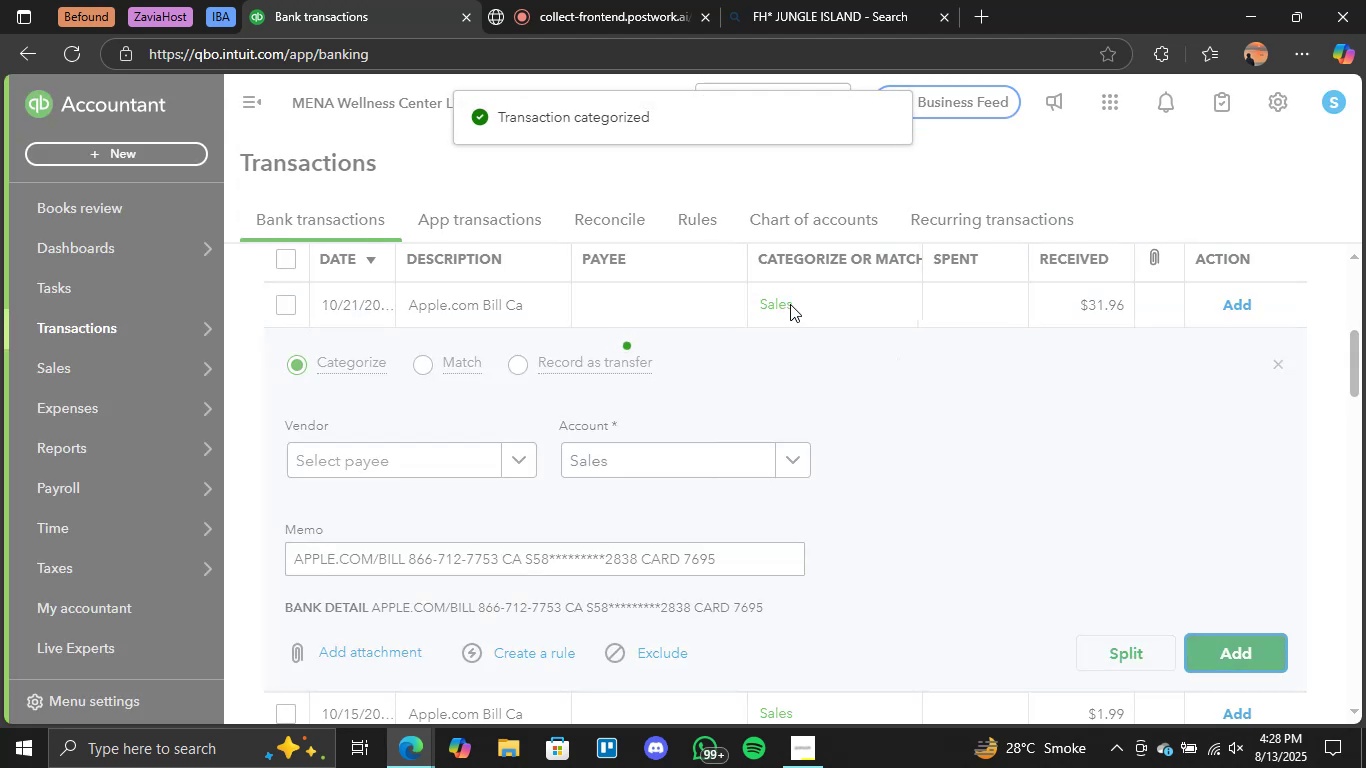 
left_click([790, 304])
 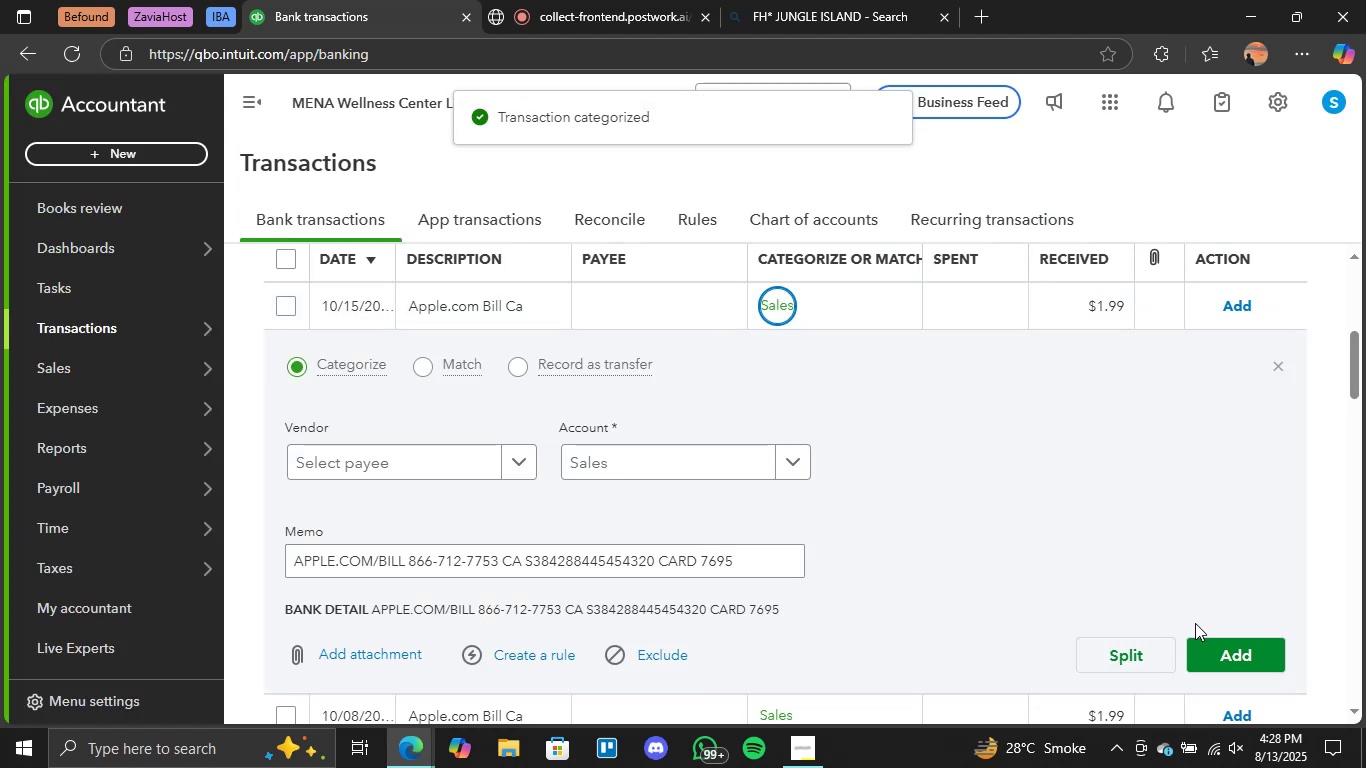 
left_click([1232, 652])
 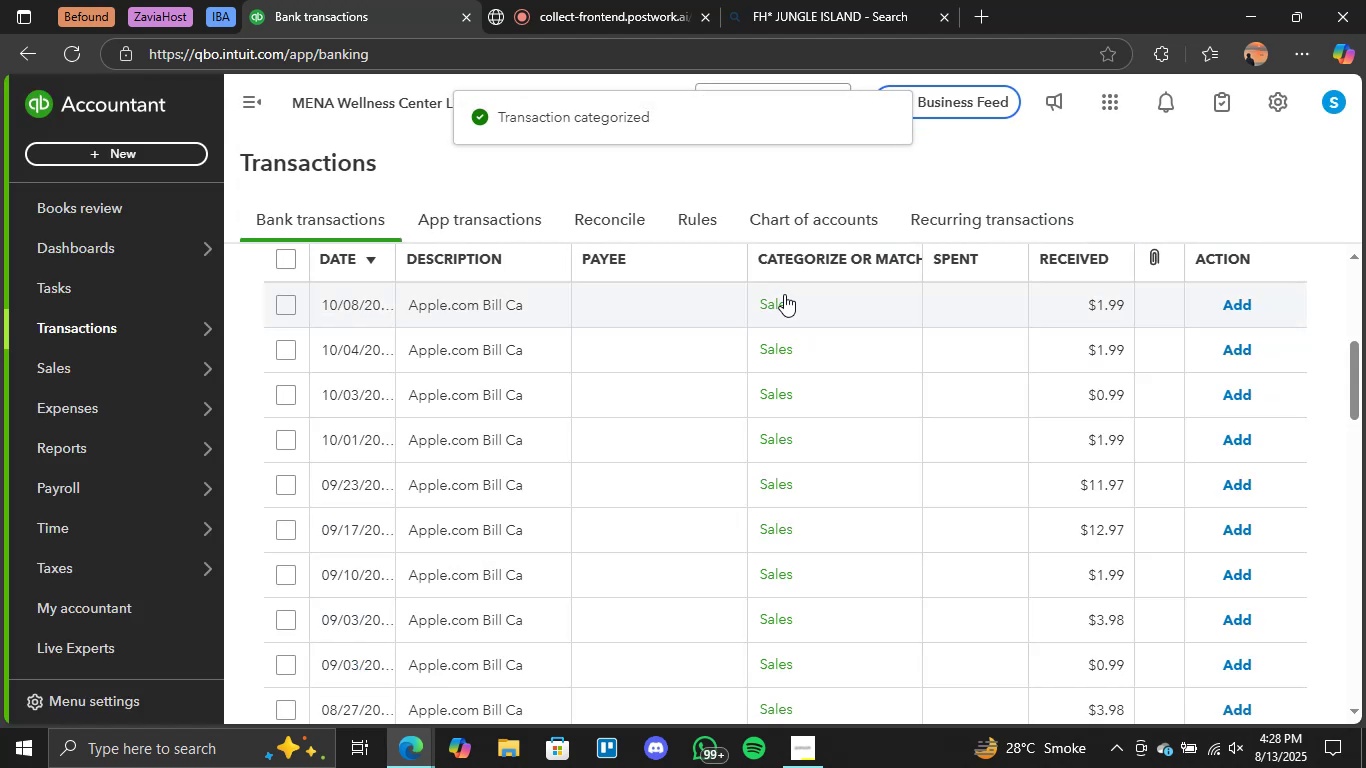 
left_click([784, 294])
 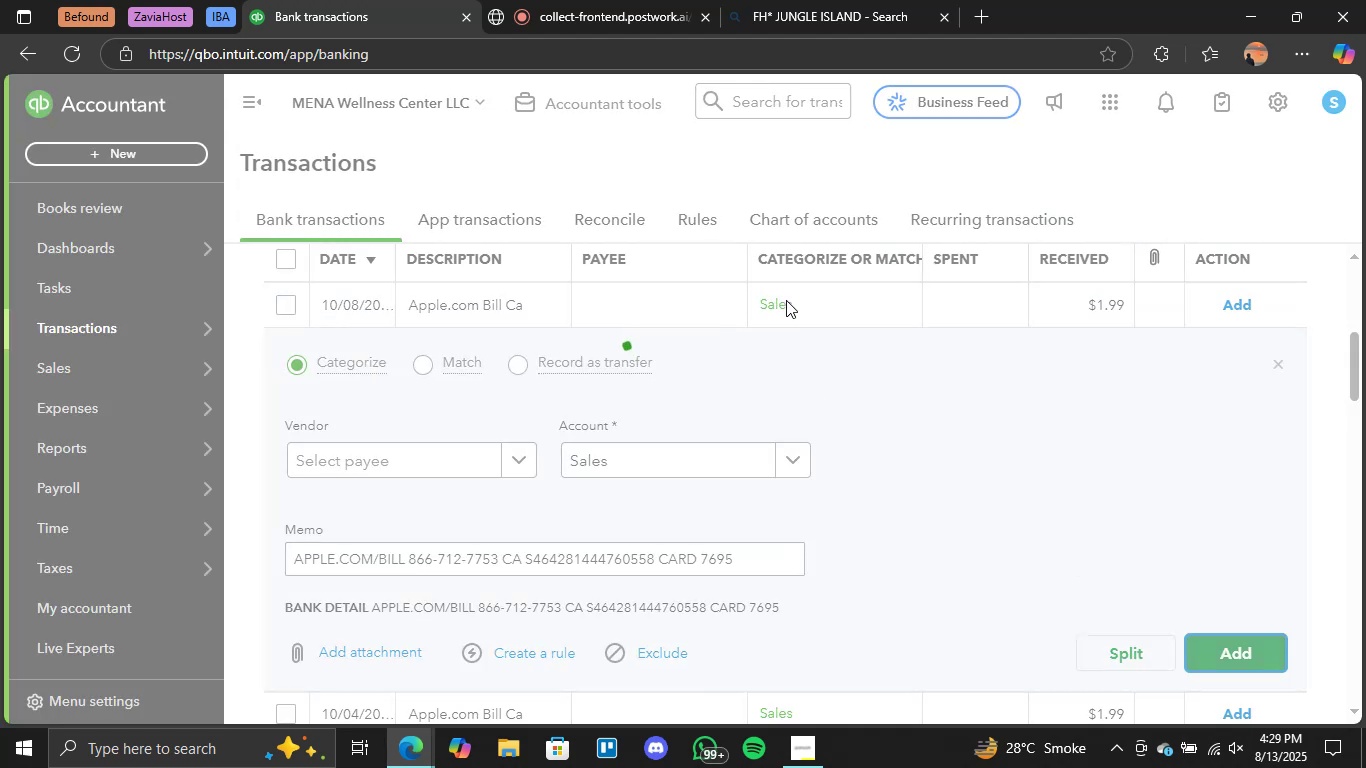 
left_click([786, 300])
 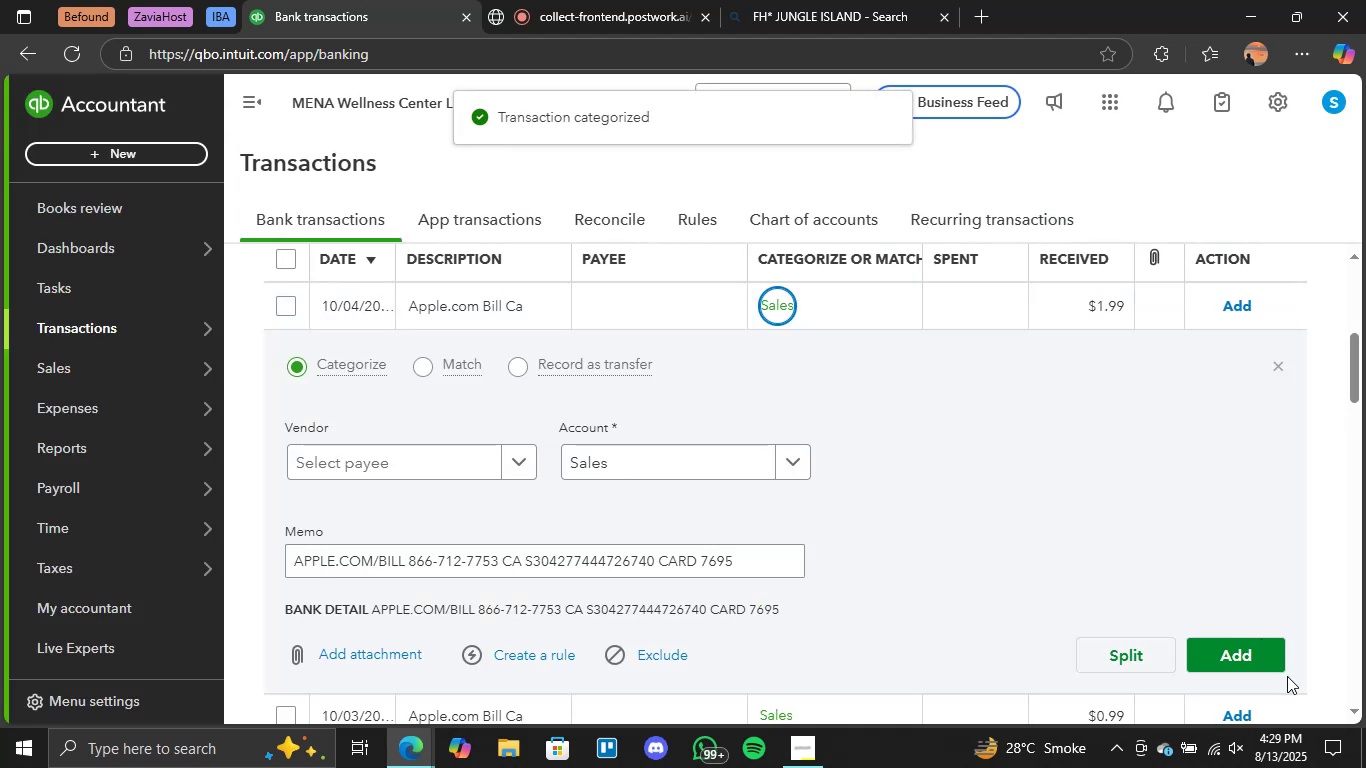 
left_click([1253, 659])
 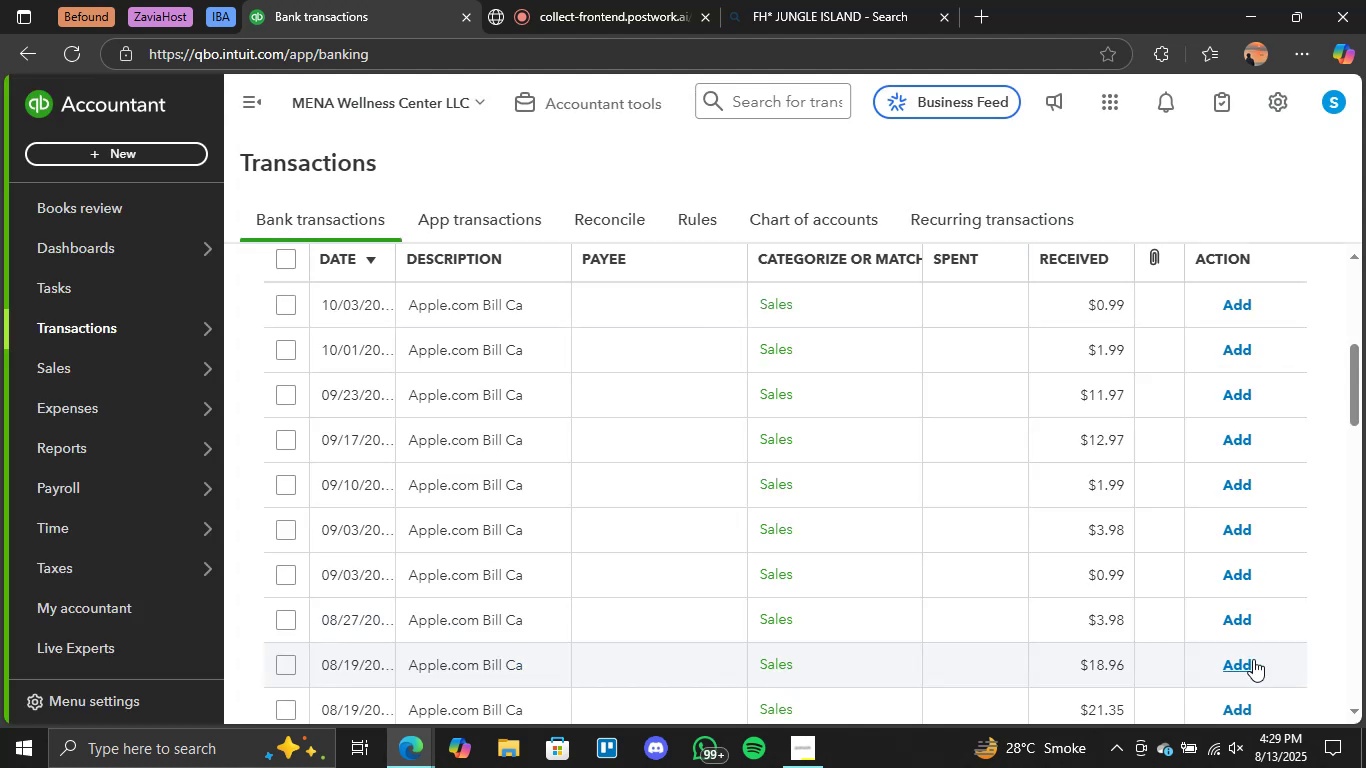 
left_click([773, 296])
 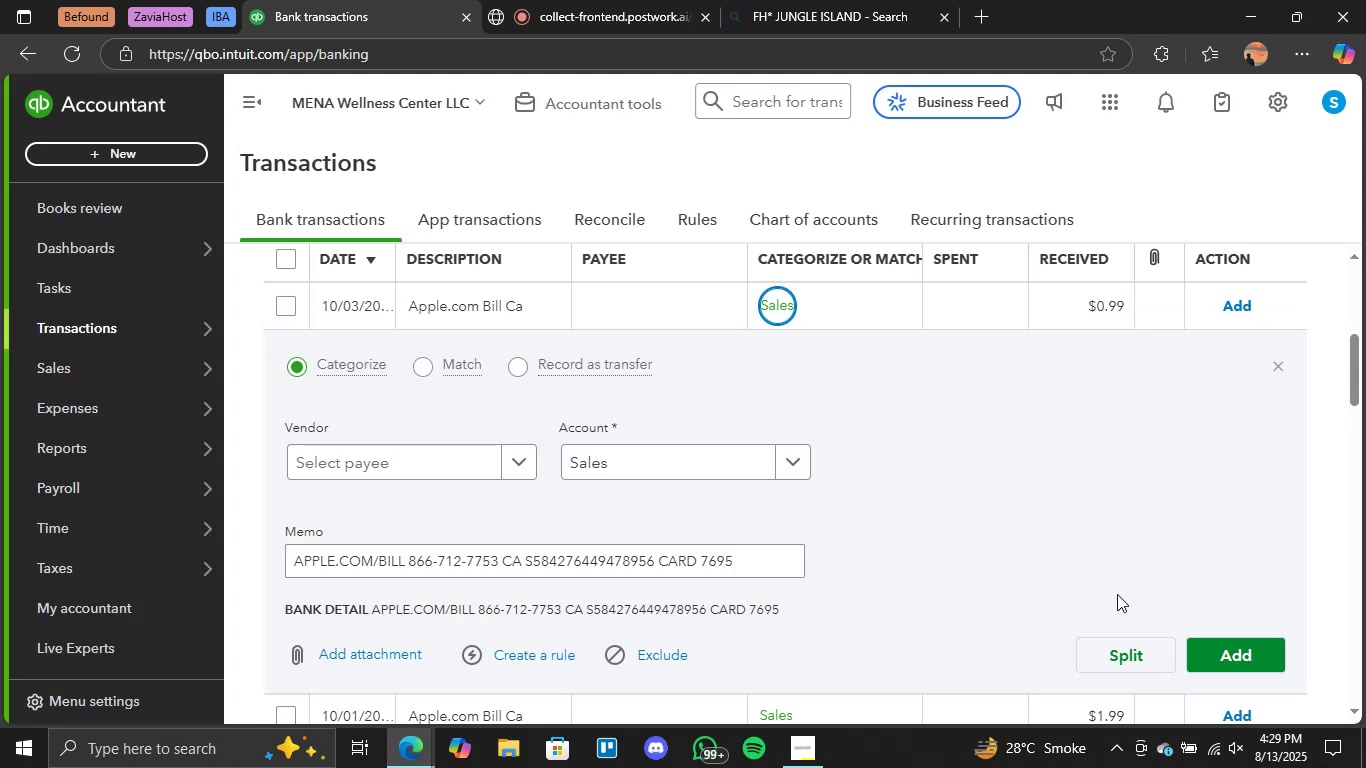 
left_click([1234, 640])
 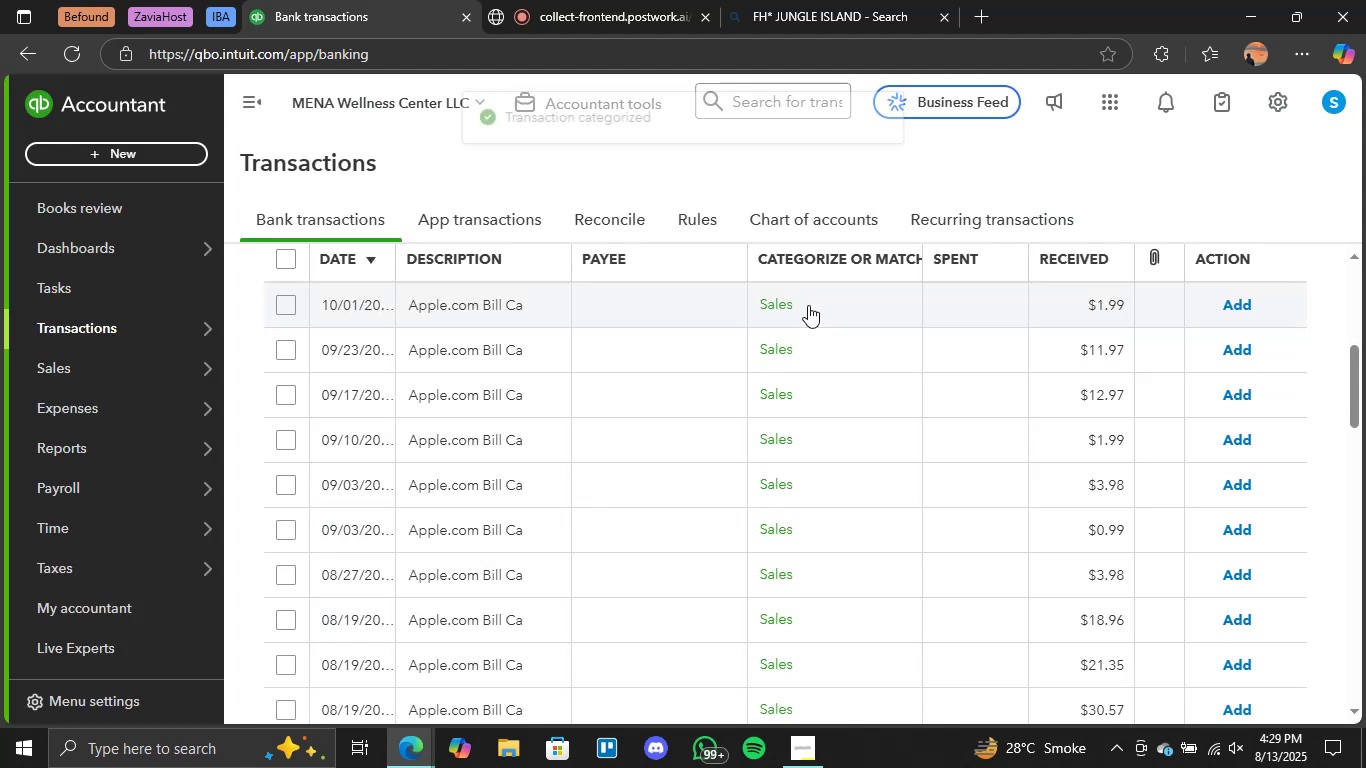 
left_click([778, 312])
 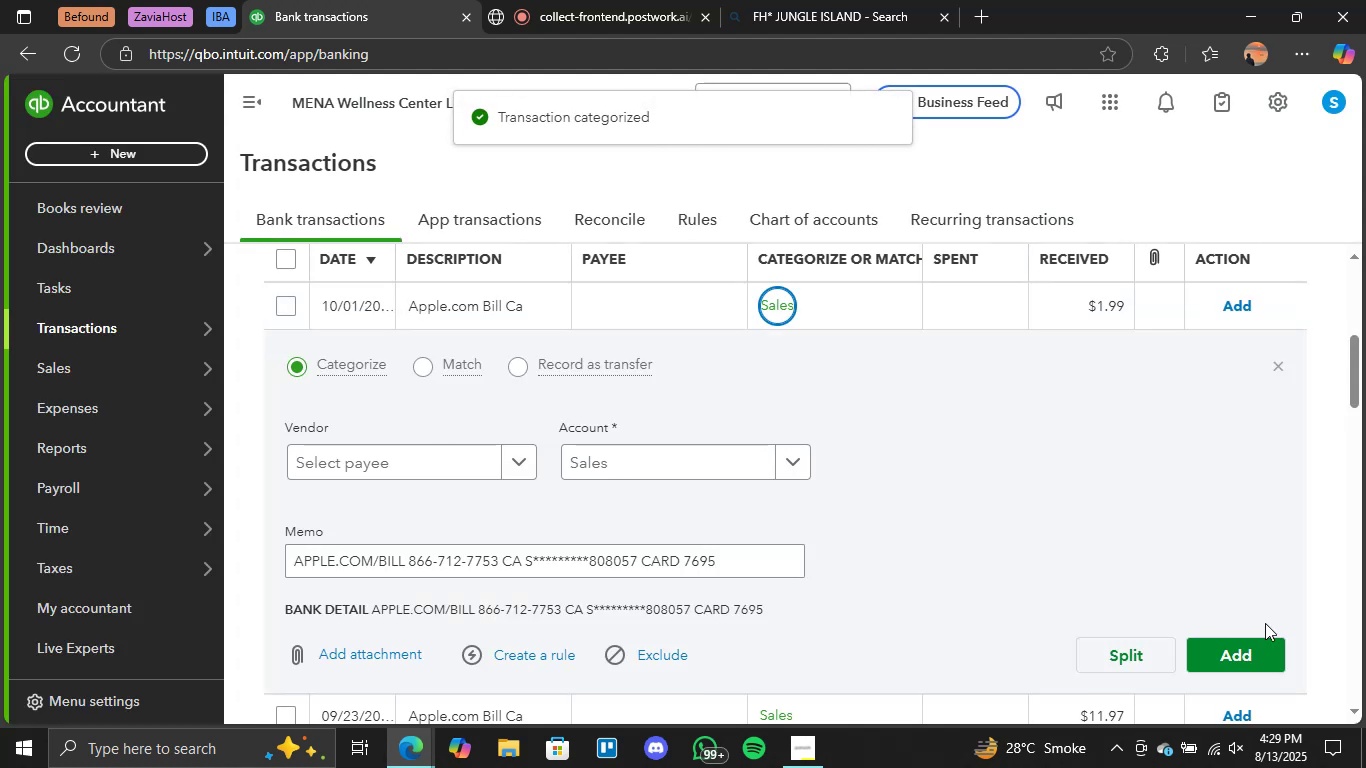 
left_click([1248, 644])
 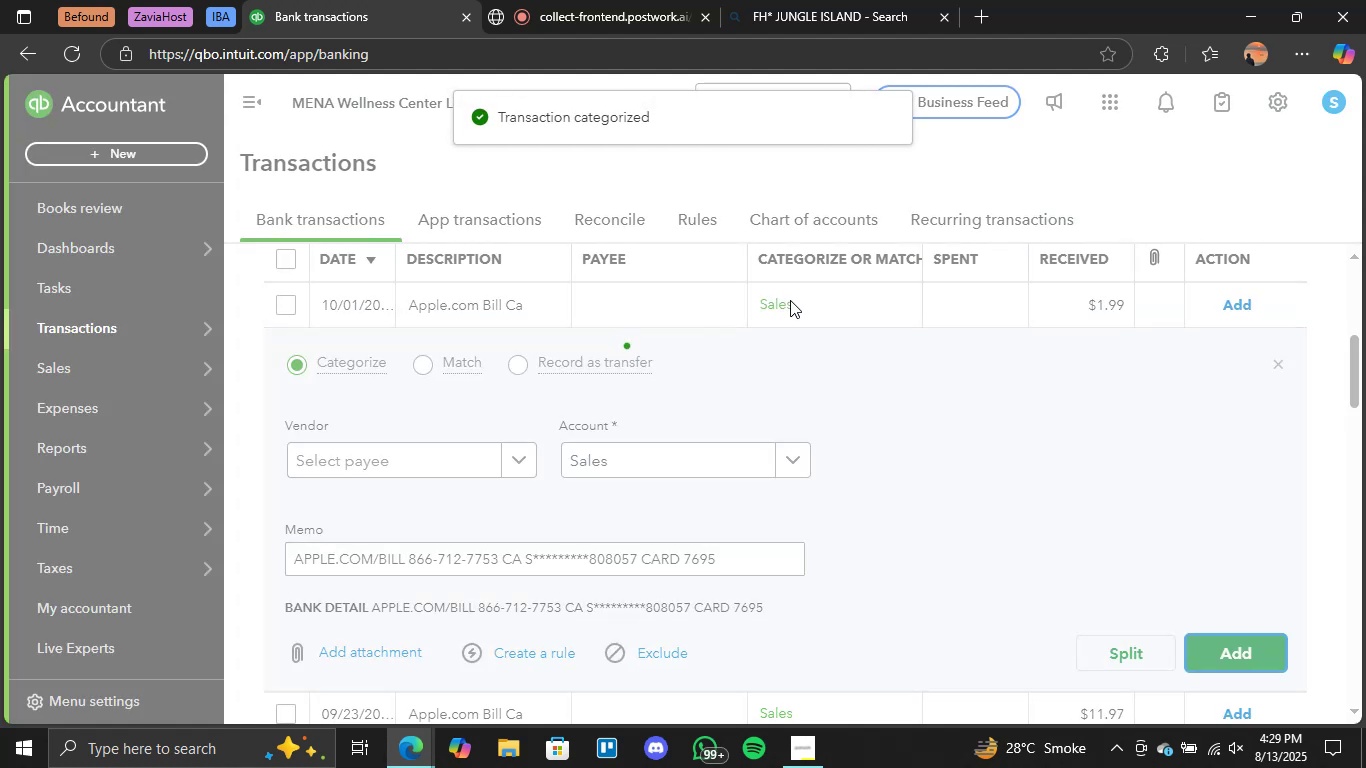 
left_click([790, 300])
 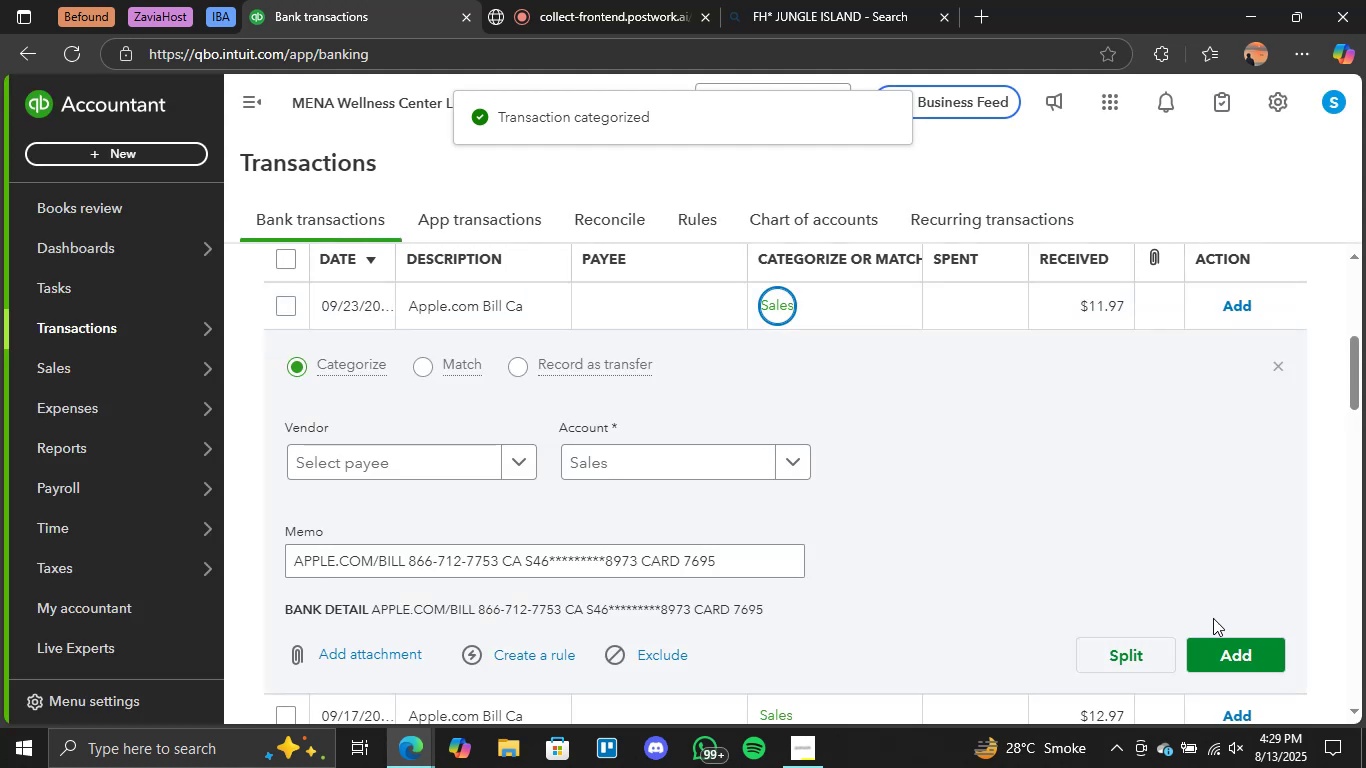 
left_click([1221, 640])
 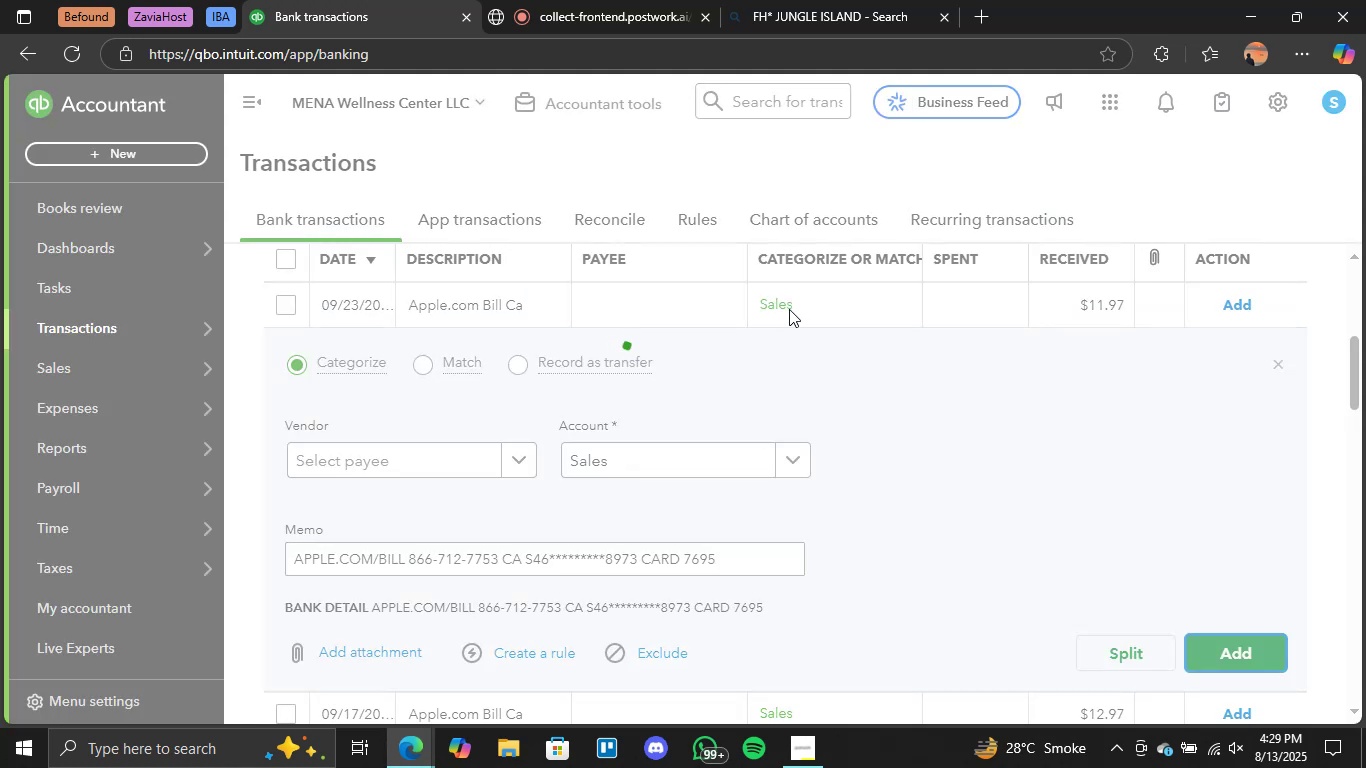 
left_click([778, 301])
 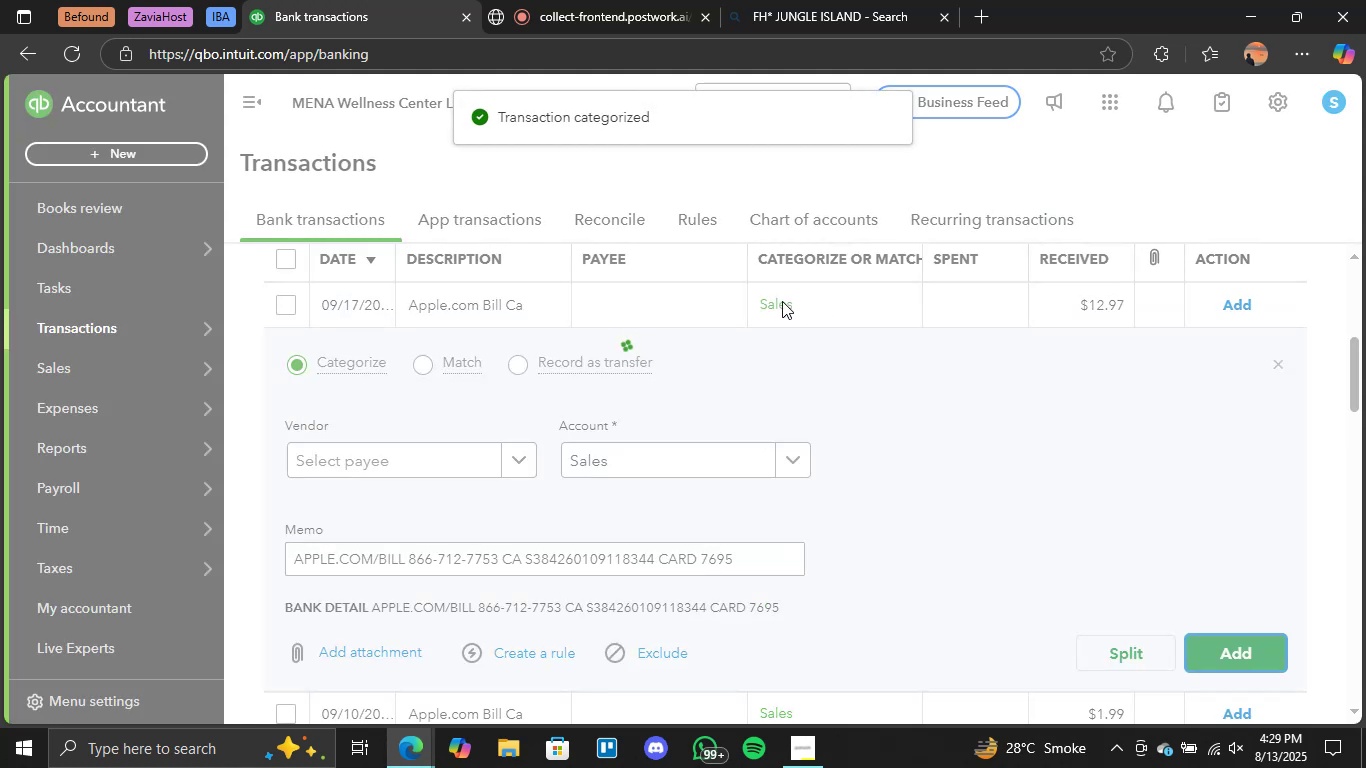 
left_click([782, 301])
 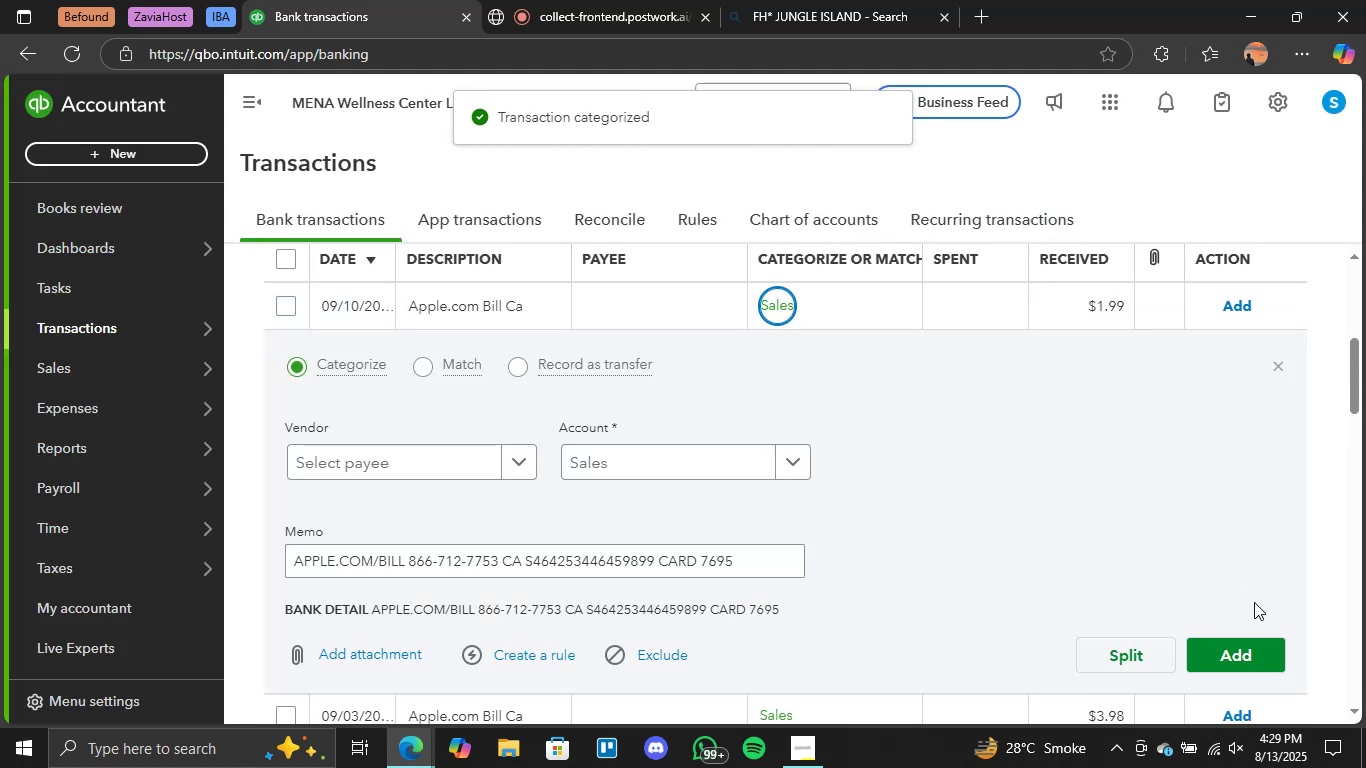 
left_click([1243, 636])
 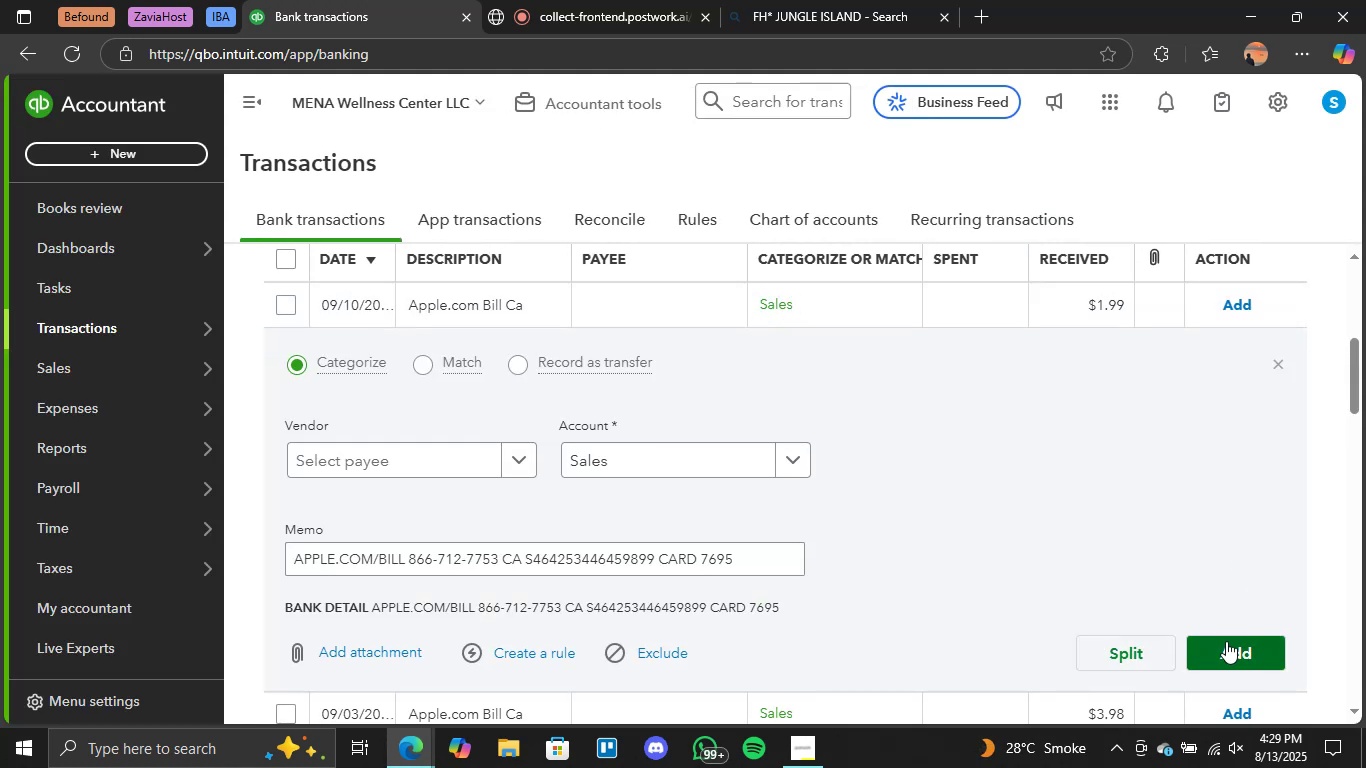 
left_click([1226, 641])
 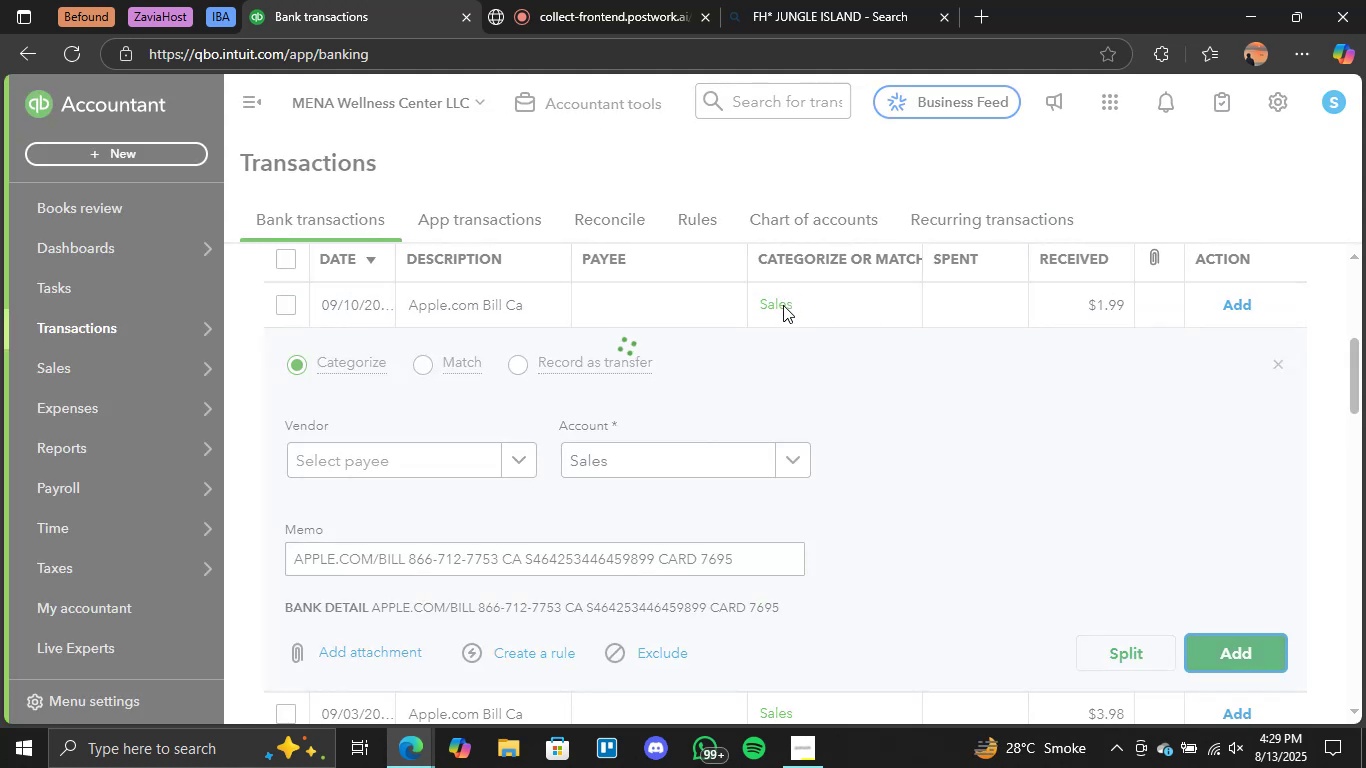 
left_click([783, 305])
 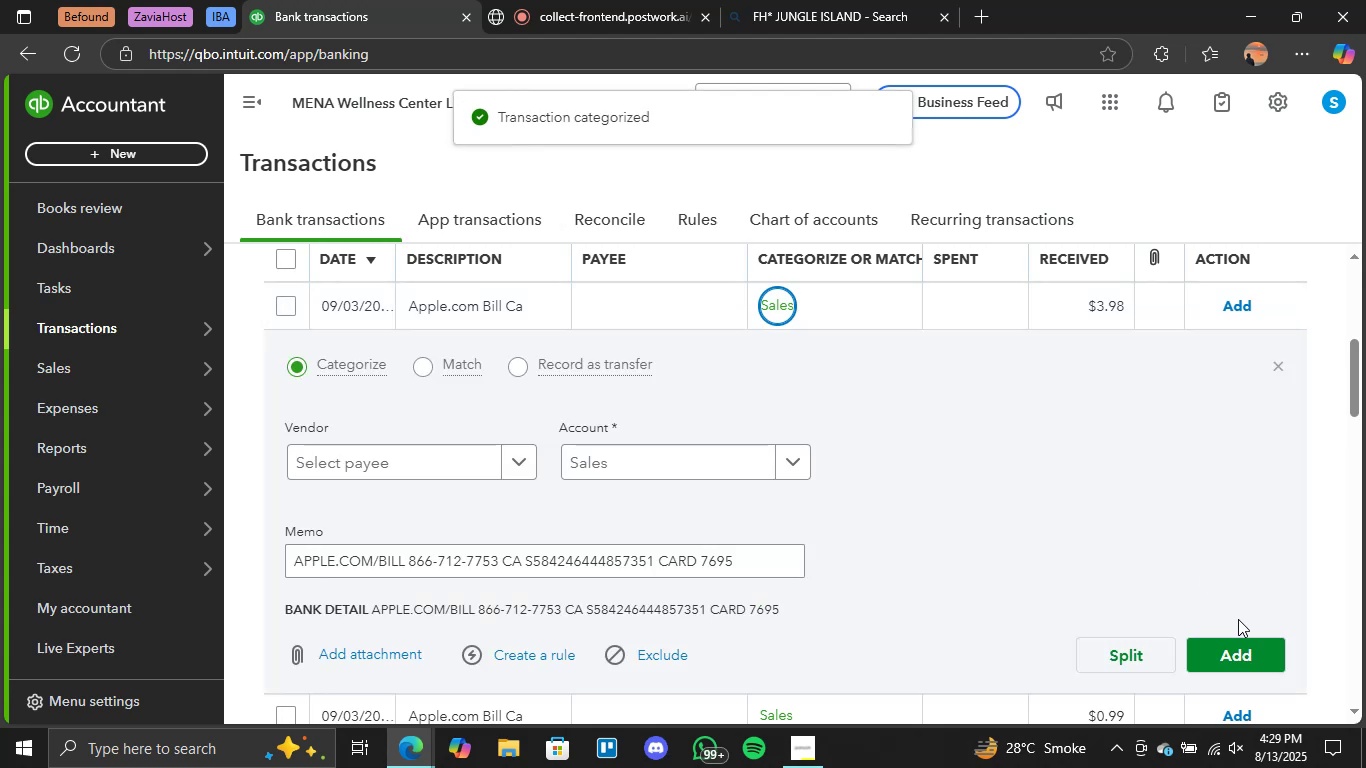 
left_click([1236, 643])
 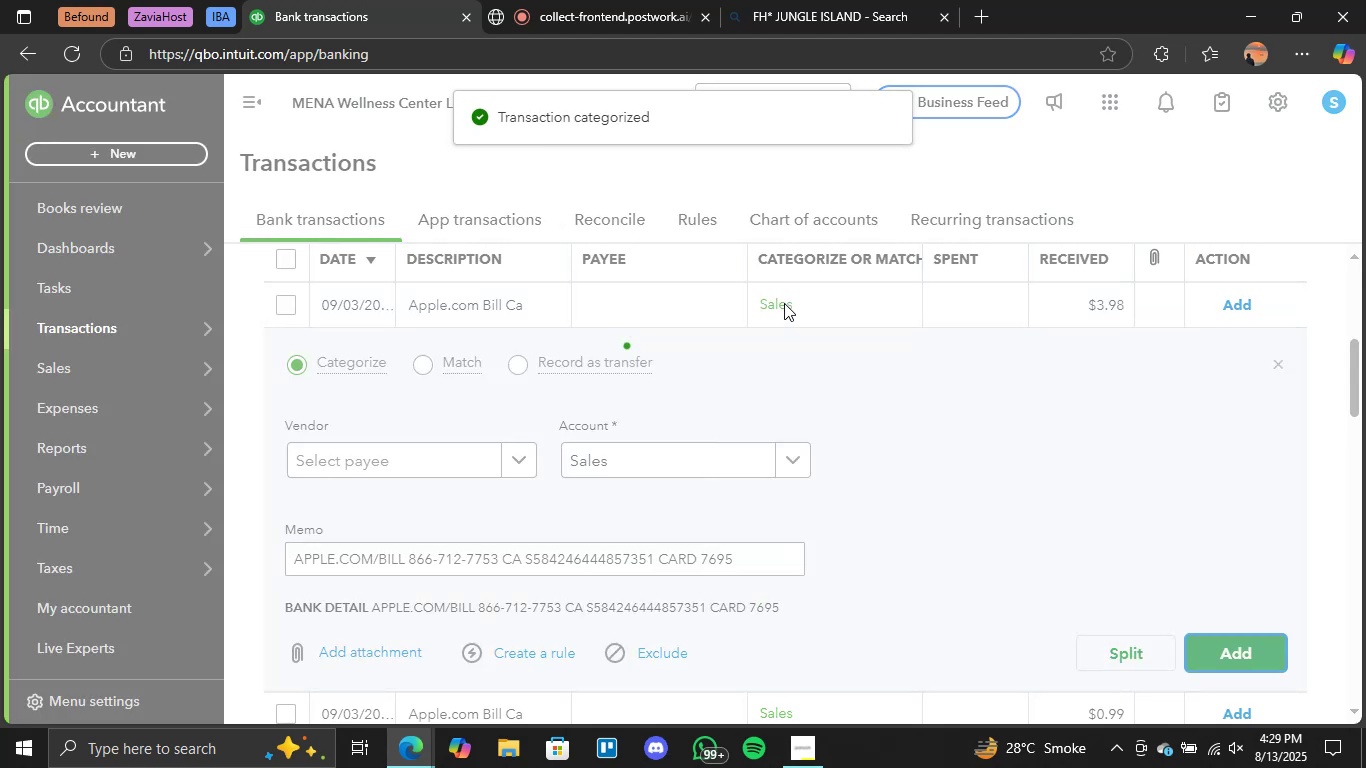 
left_click([784, 303])
 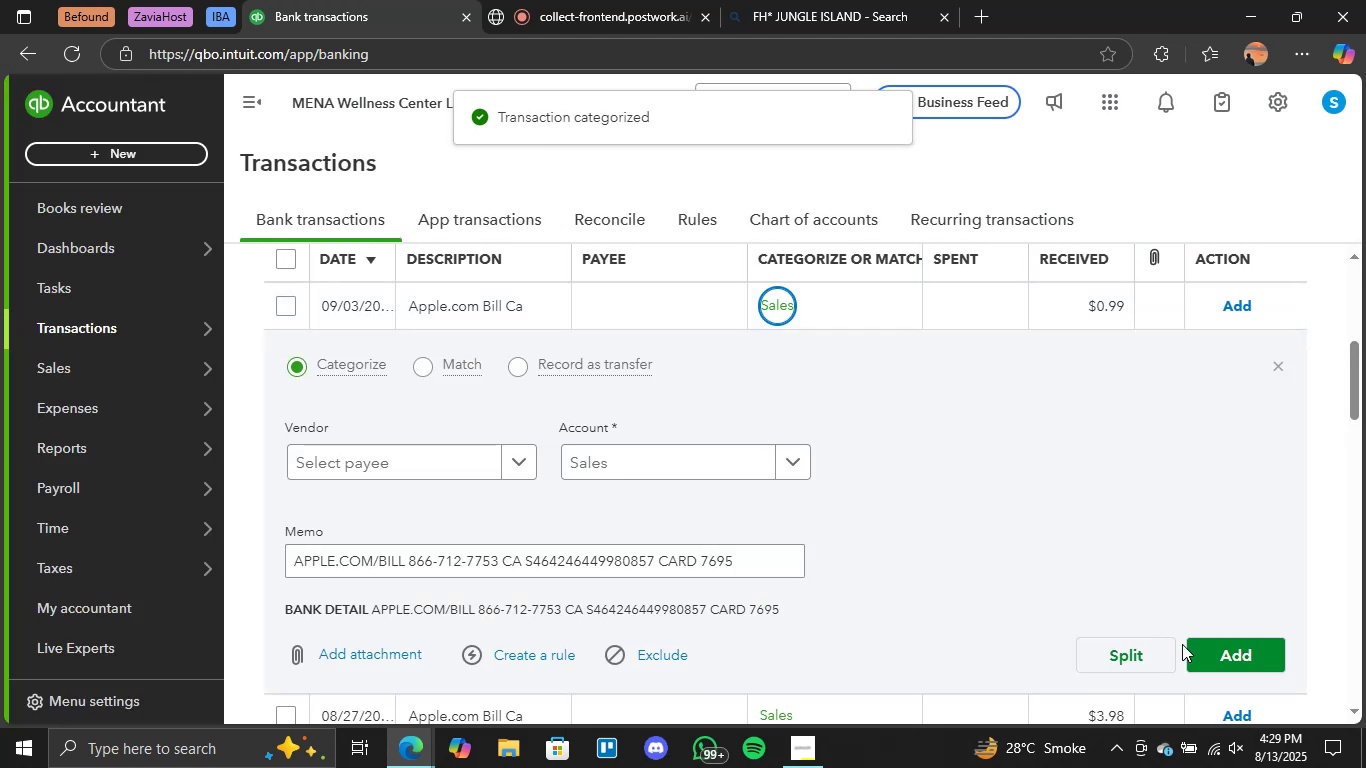 
left_click([1232, 665])
 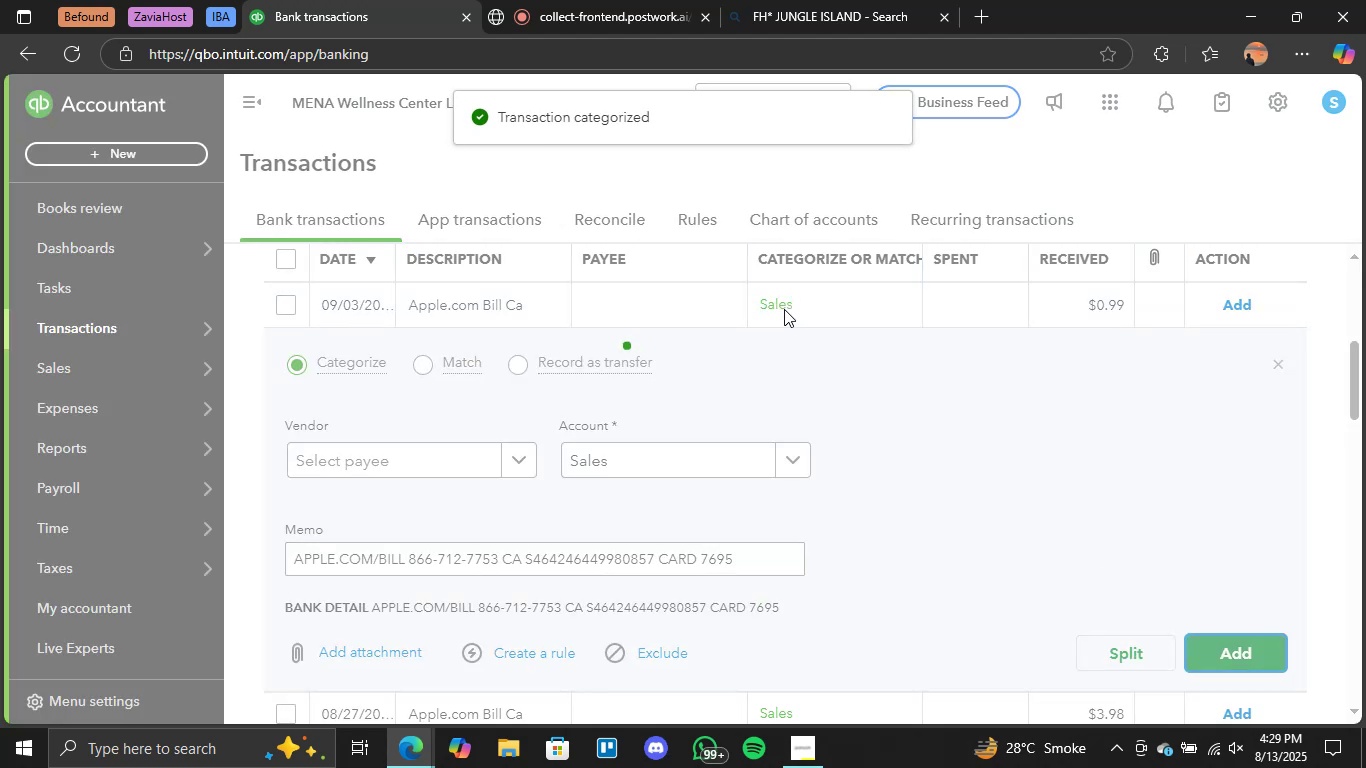 
left_click([784, 309])
 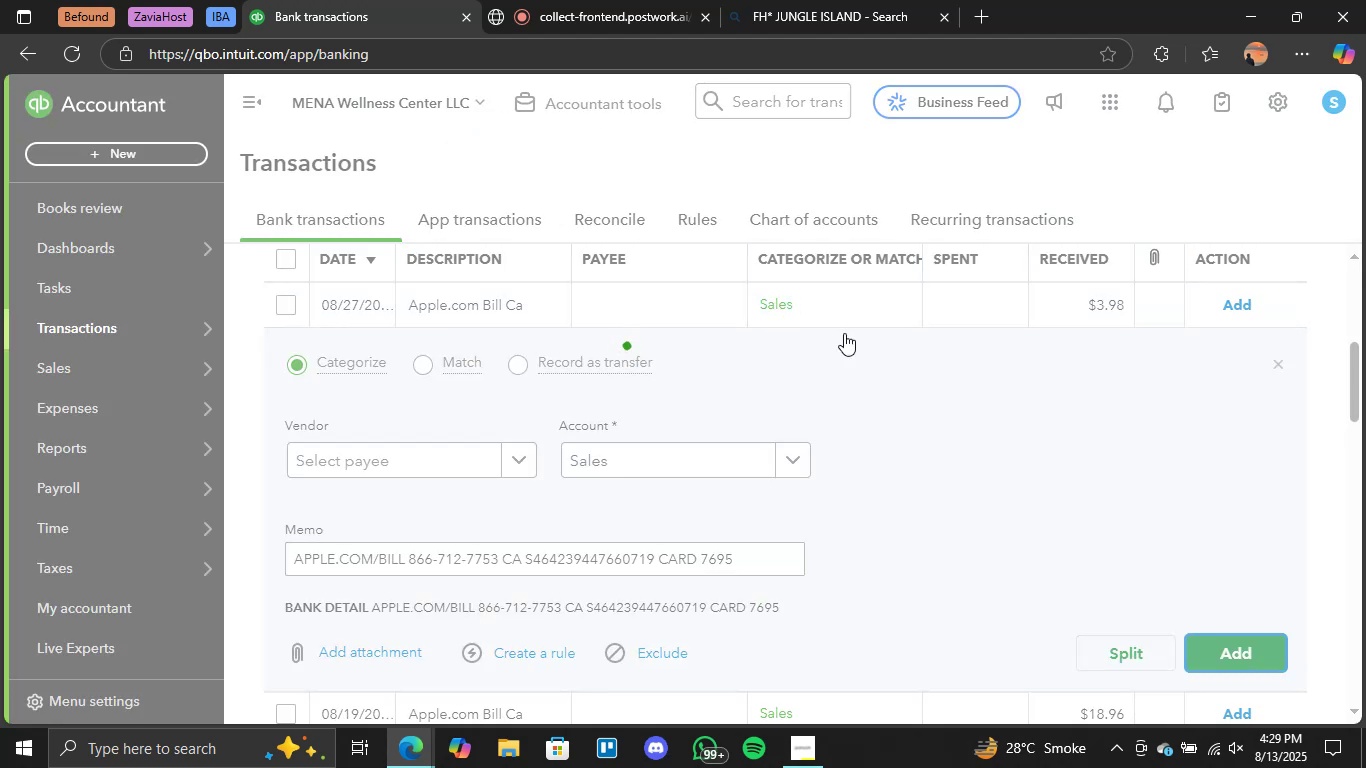 
double_click([793, 294])
 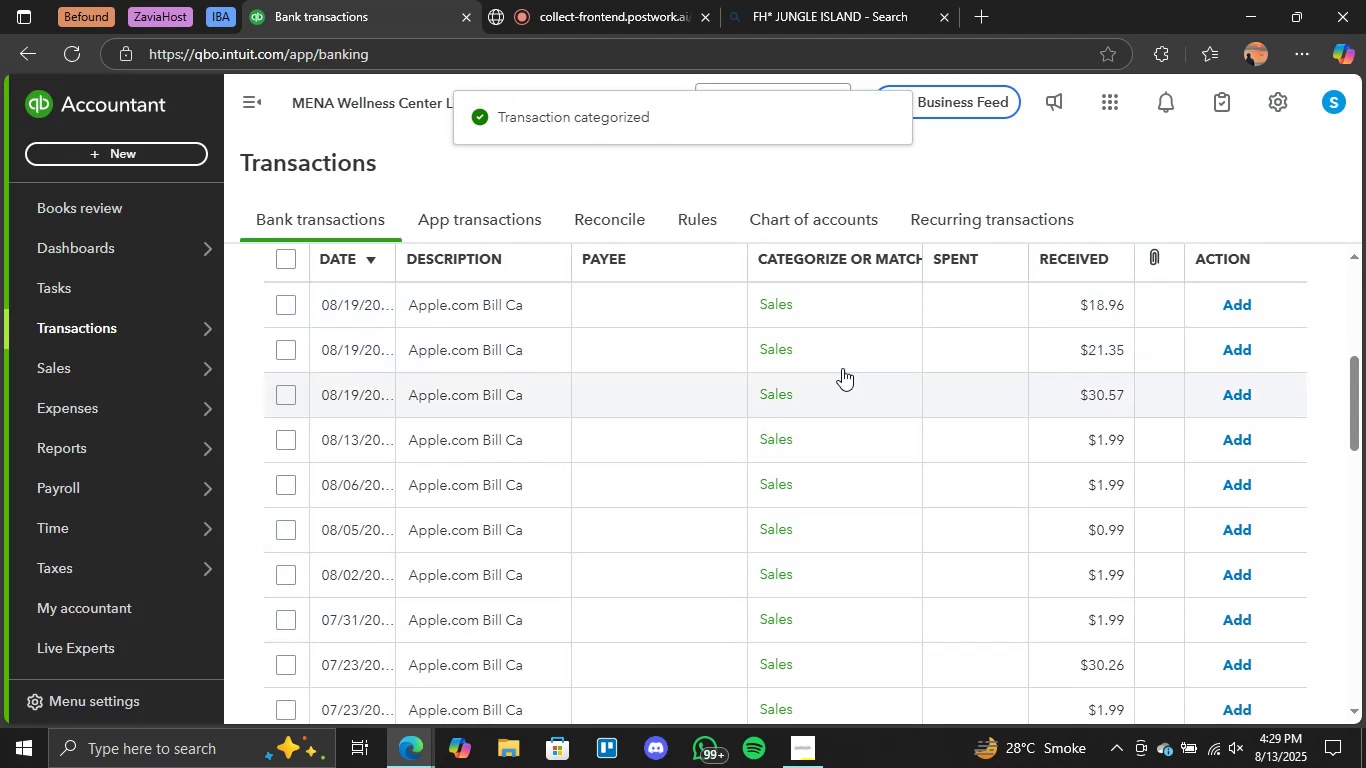 
left_click([777, 289])
 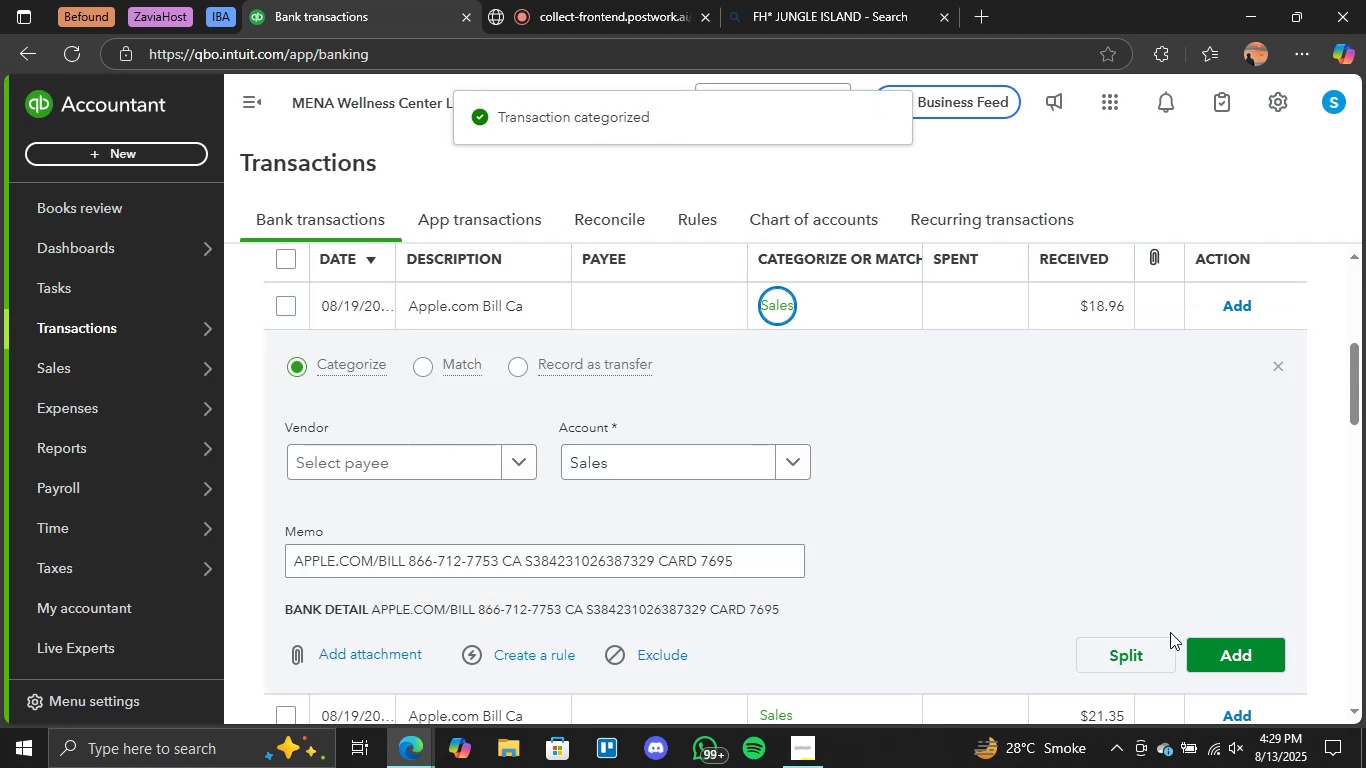 
left_click([1210, 651])
 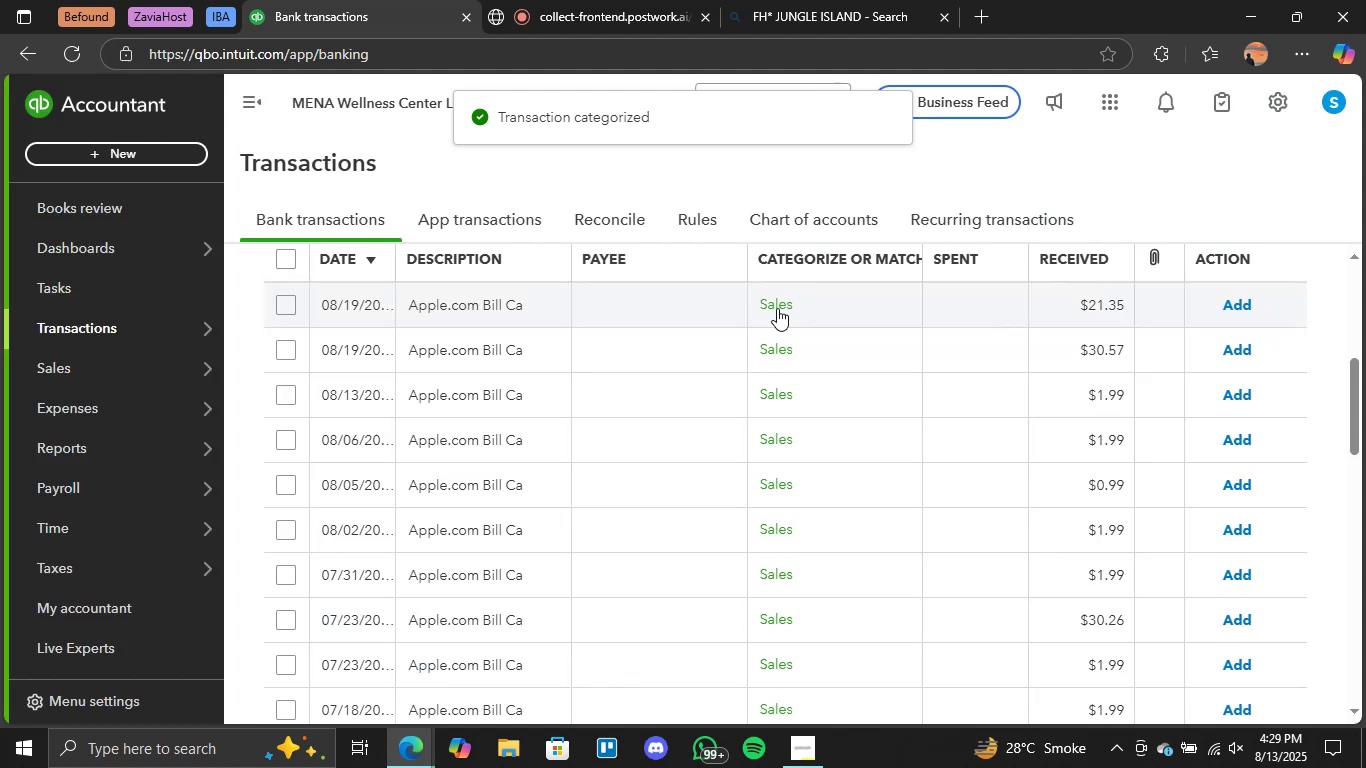 
left_click([777, 308])
 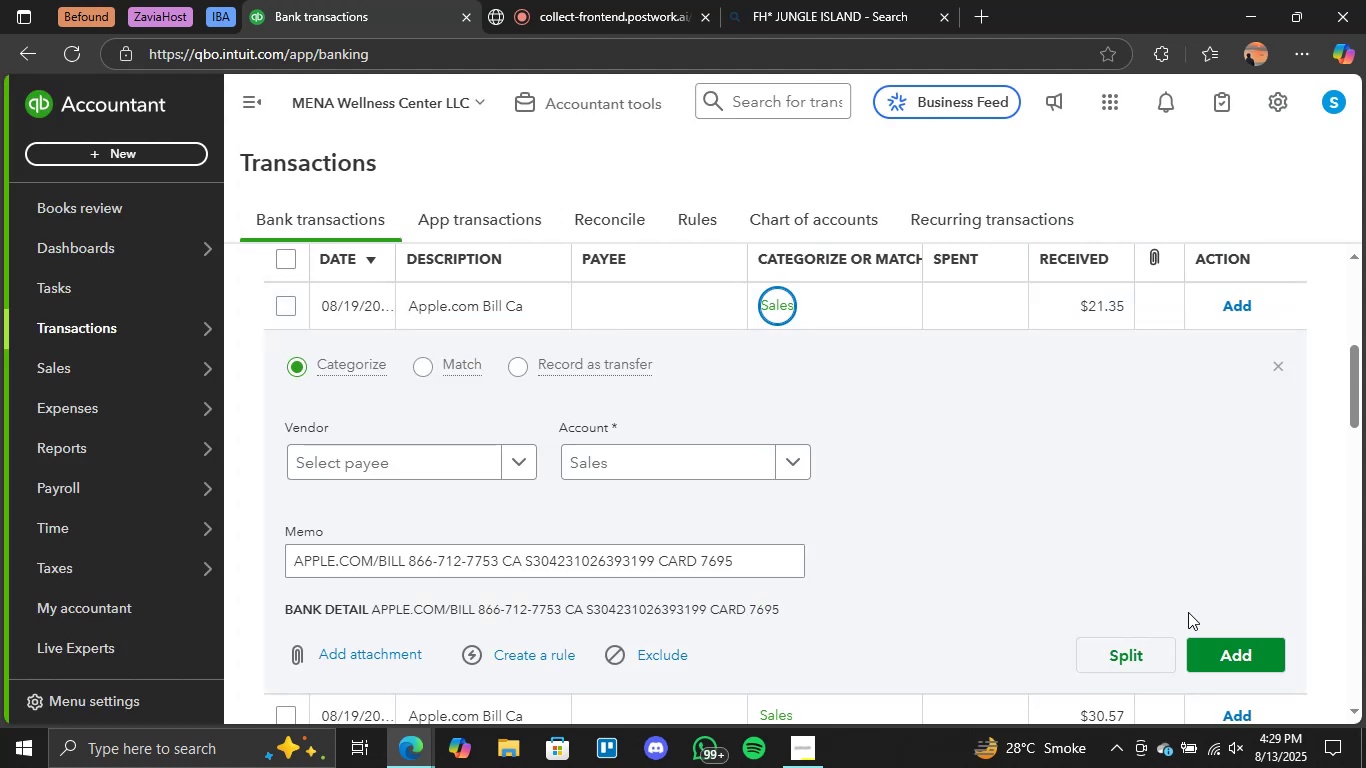 
left_click([1213, 653])
 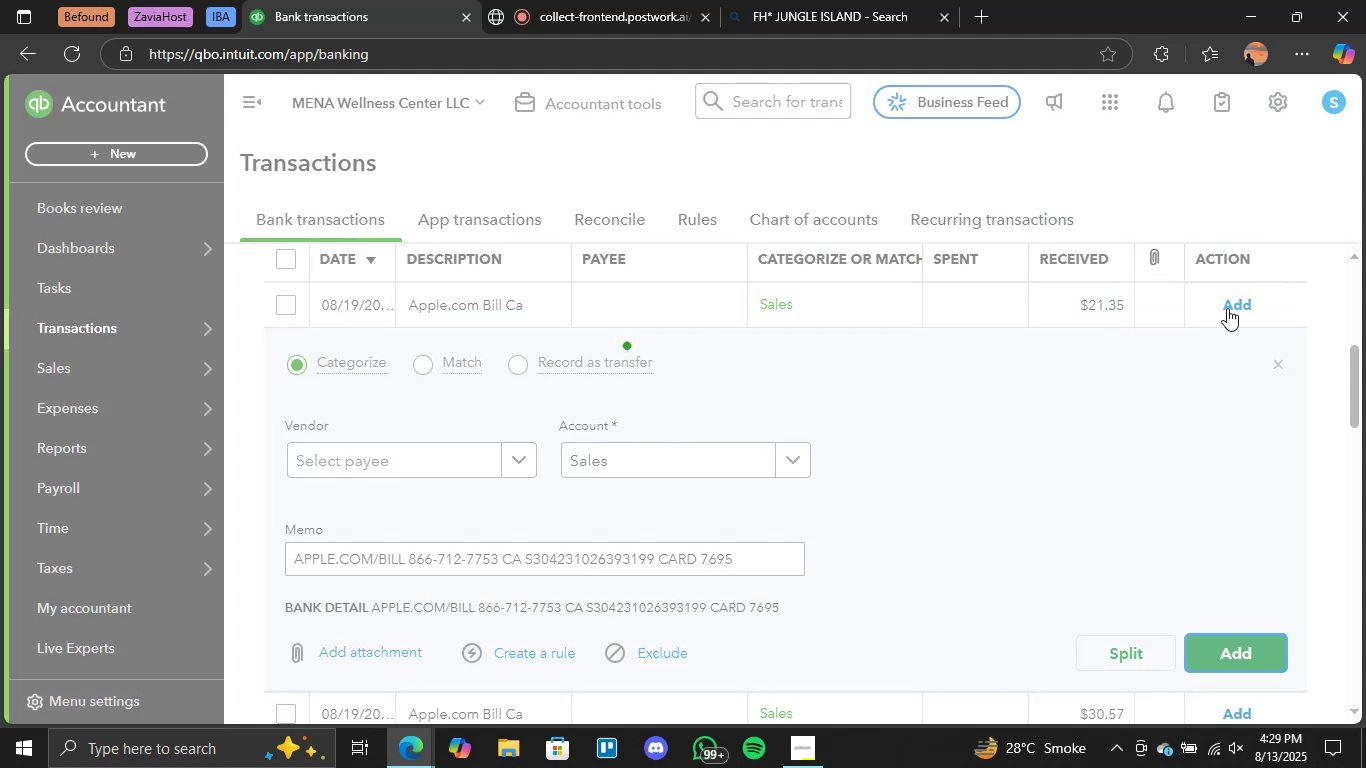 
left_click([1230, 307])
 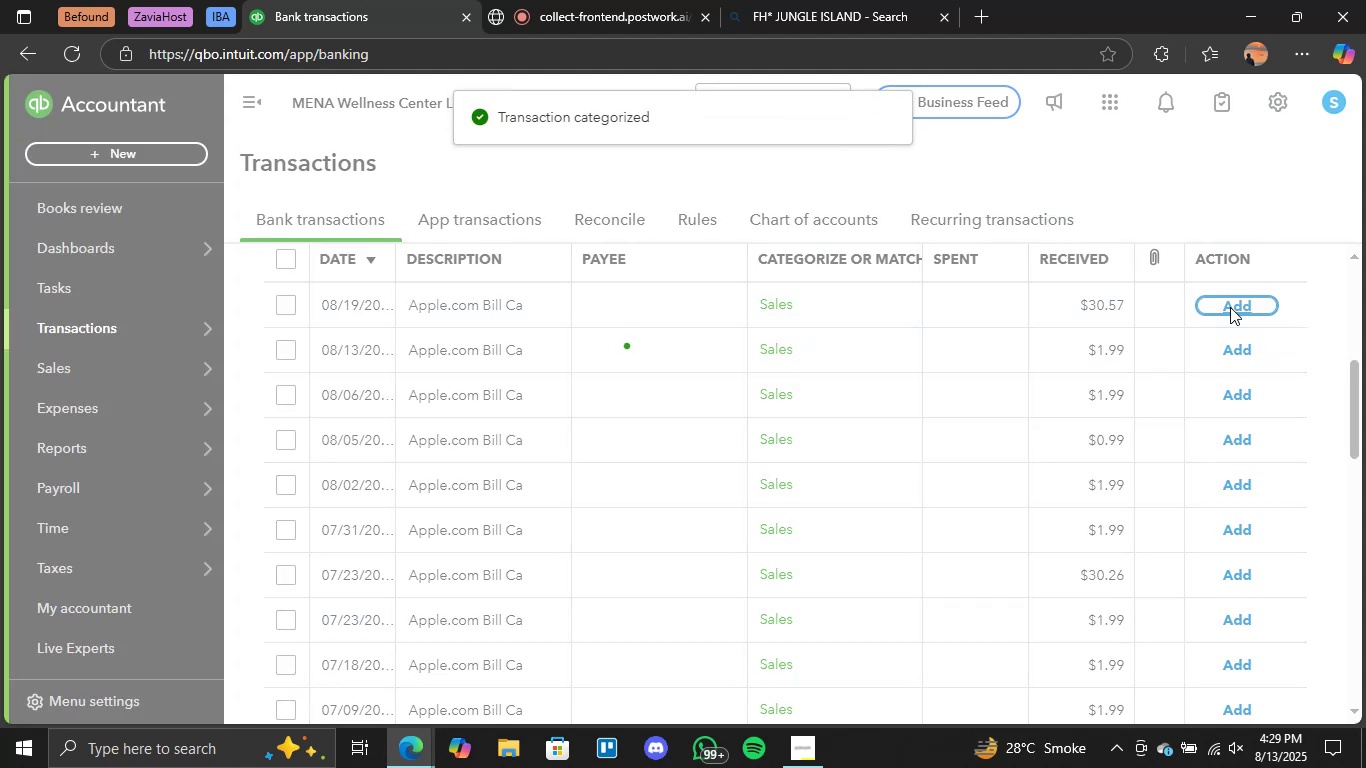 
left_click([1235, 309])
 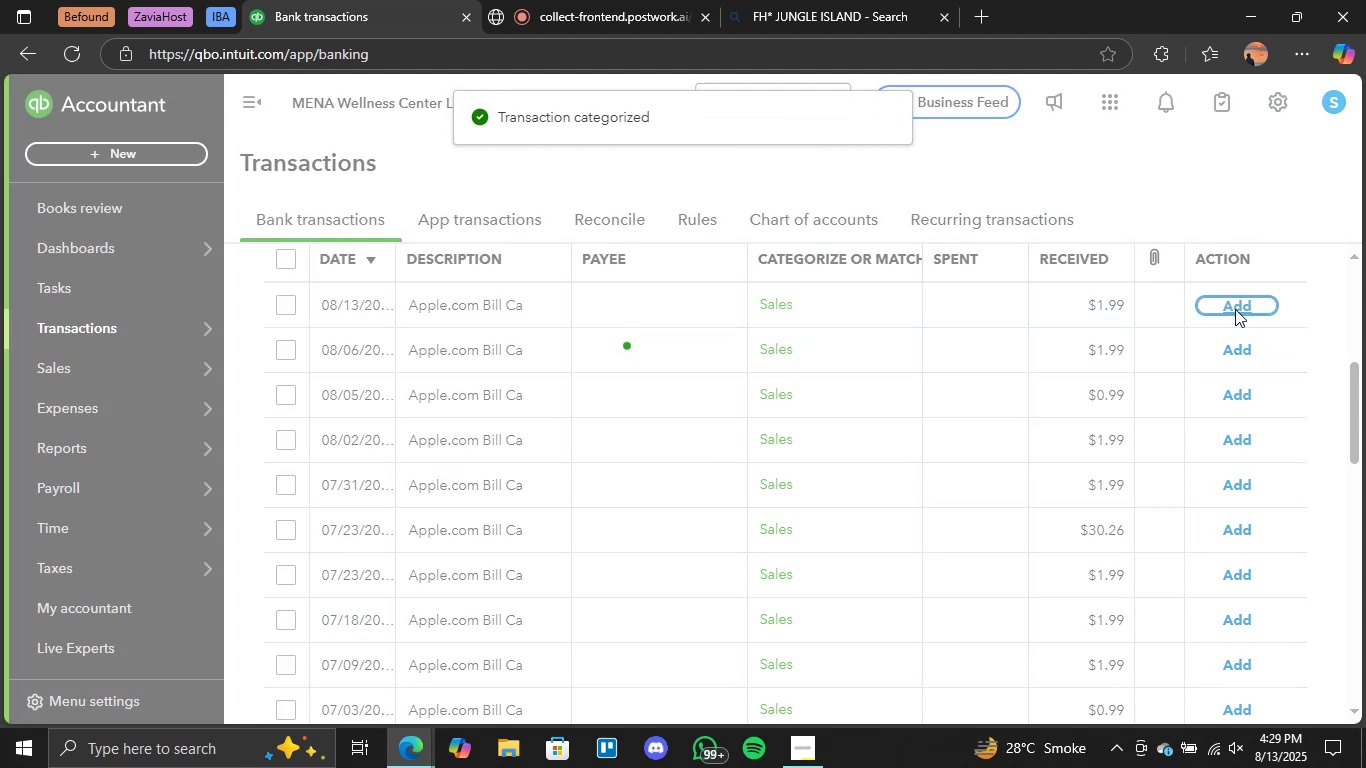 
left_click([1235, 309])
 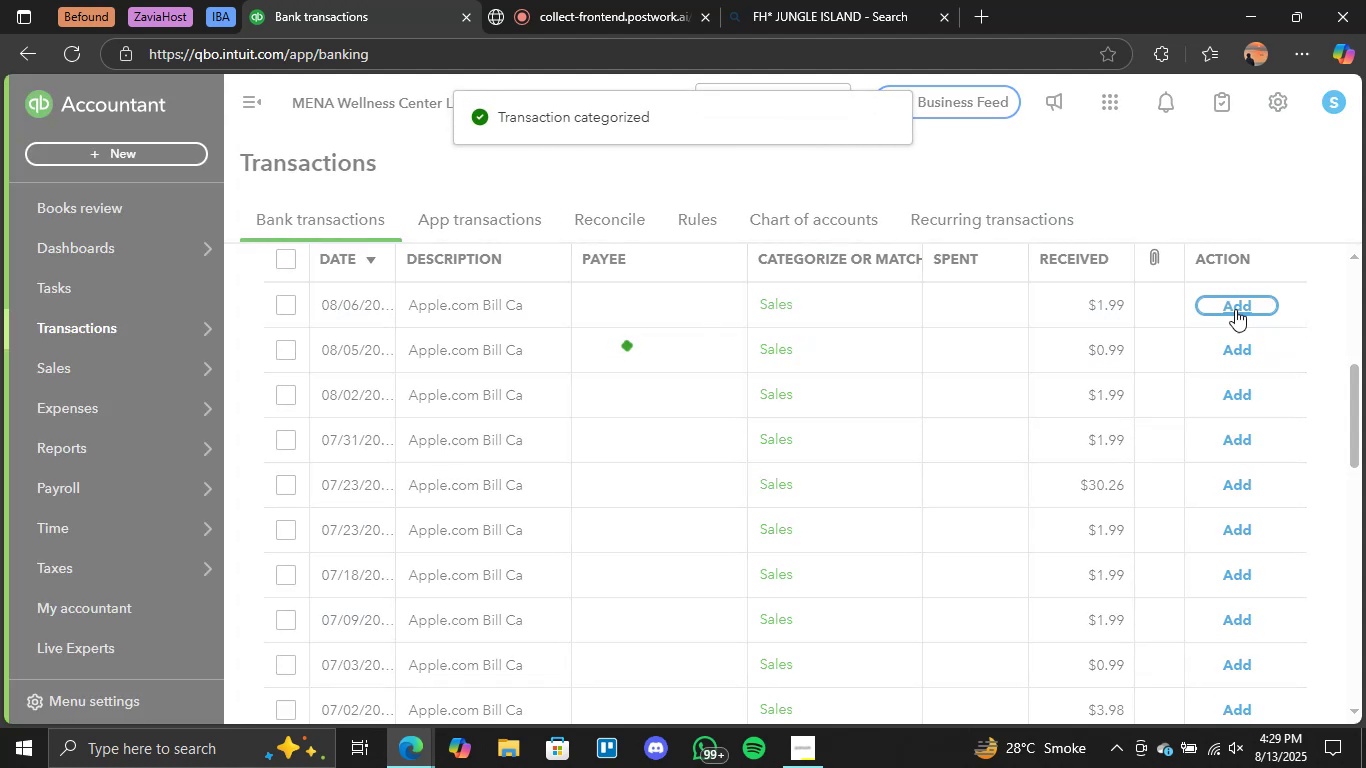 
left_click([1235, 309])
 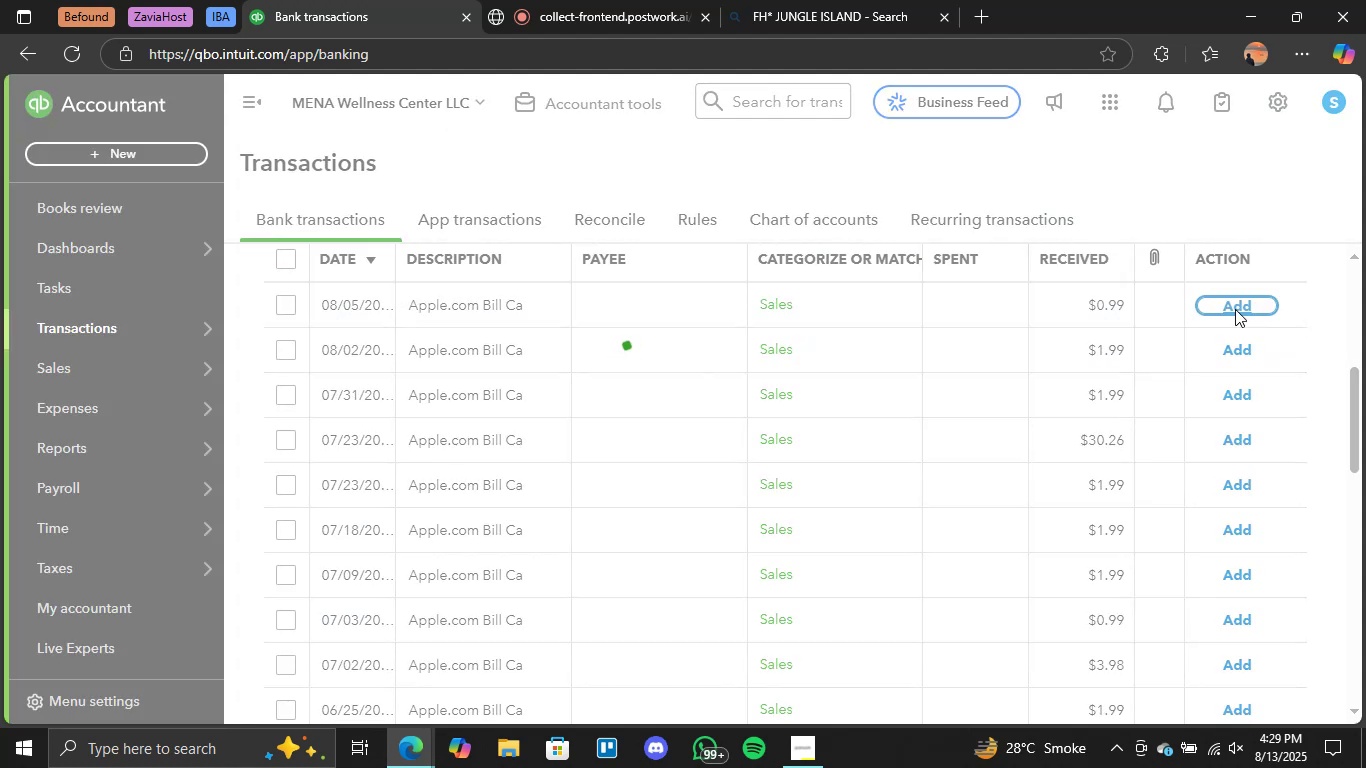 
left_click([1235, 309])
 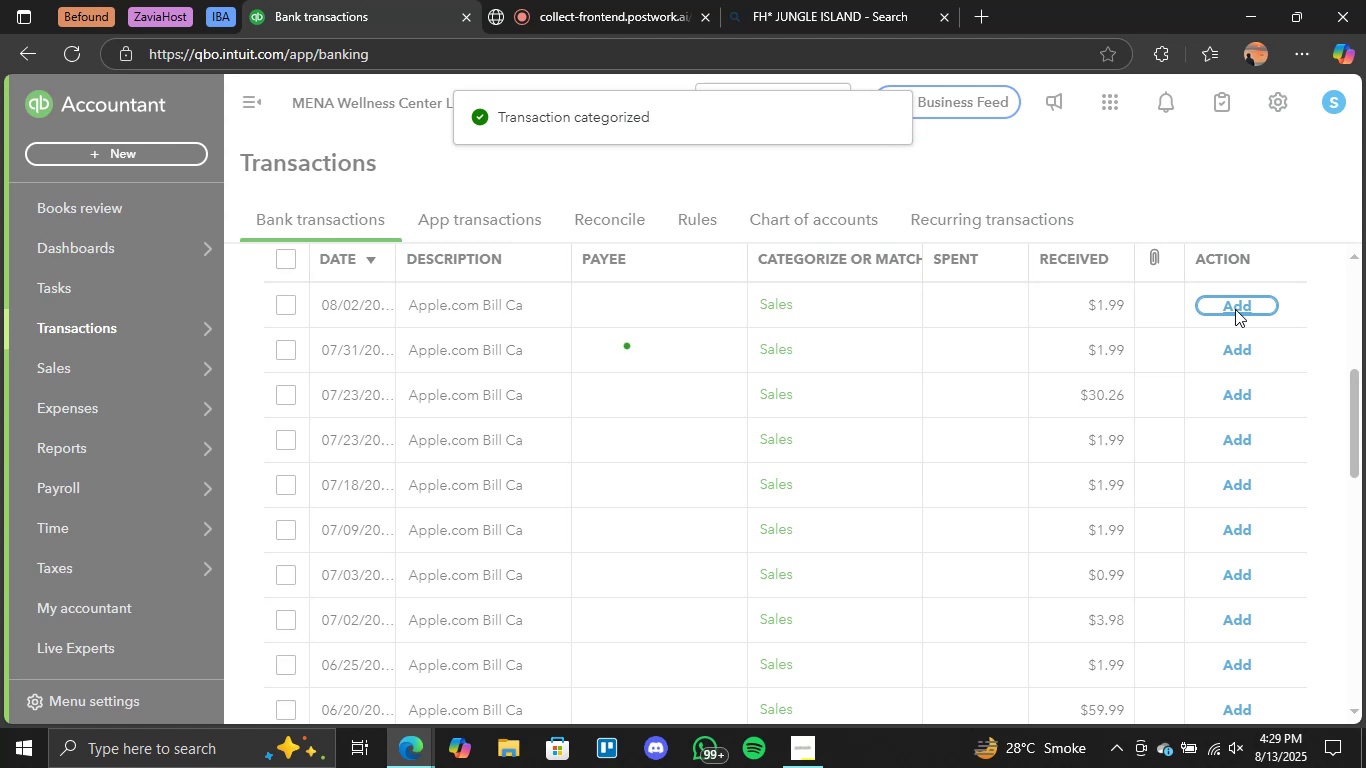 
left_click([1235, 309])
 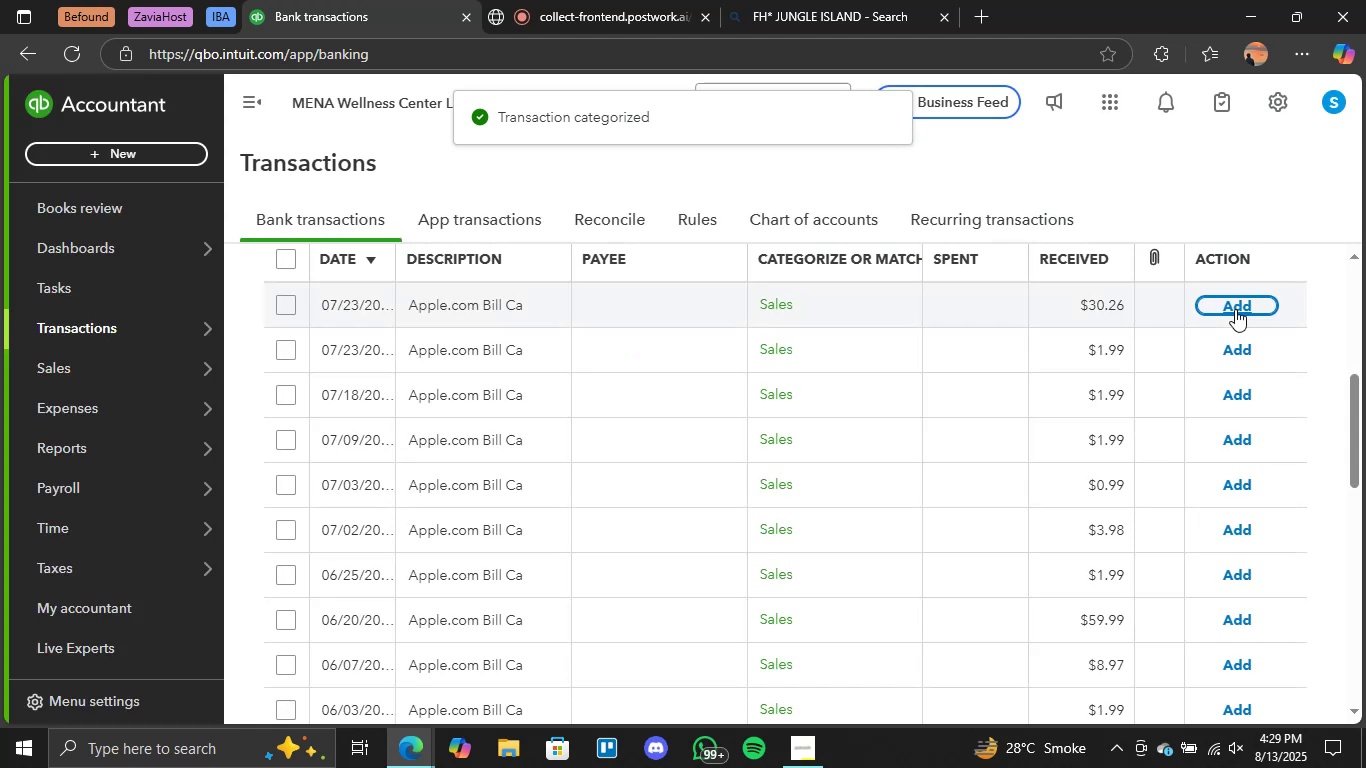 
left_click([1235, 309])
 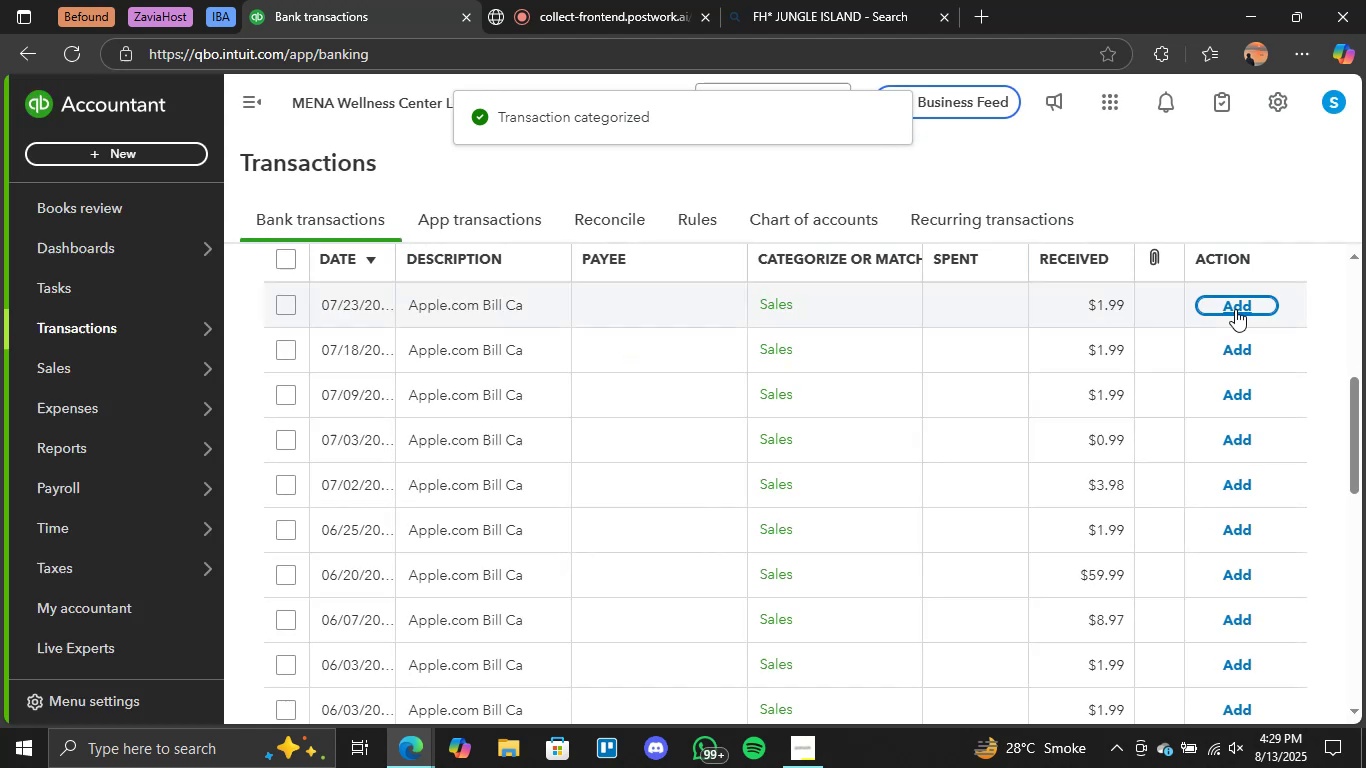 
left_click([1235, 309])
 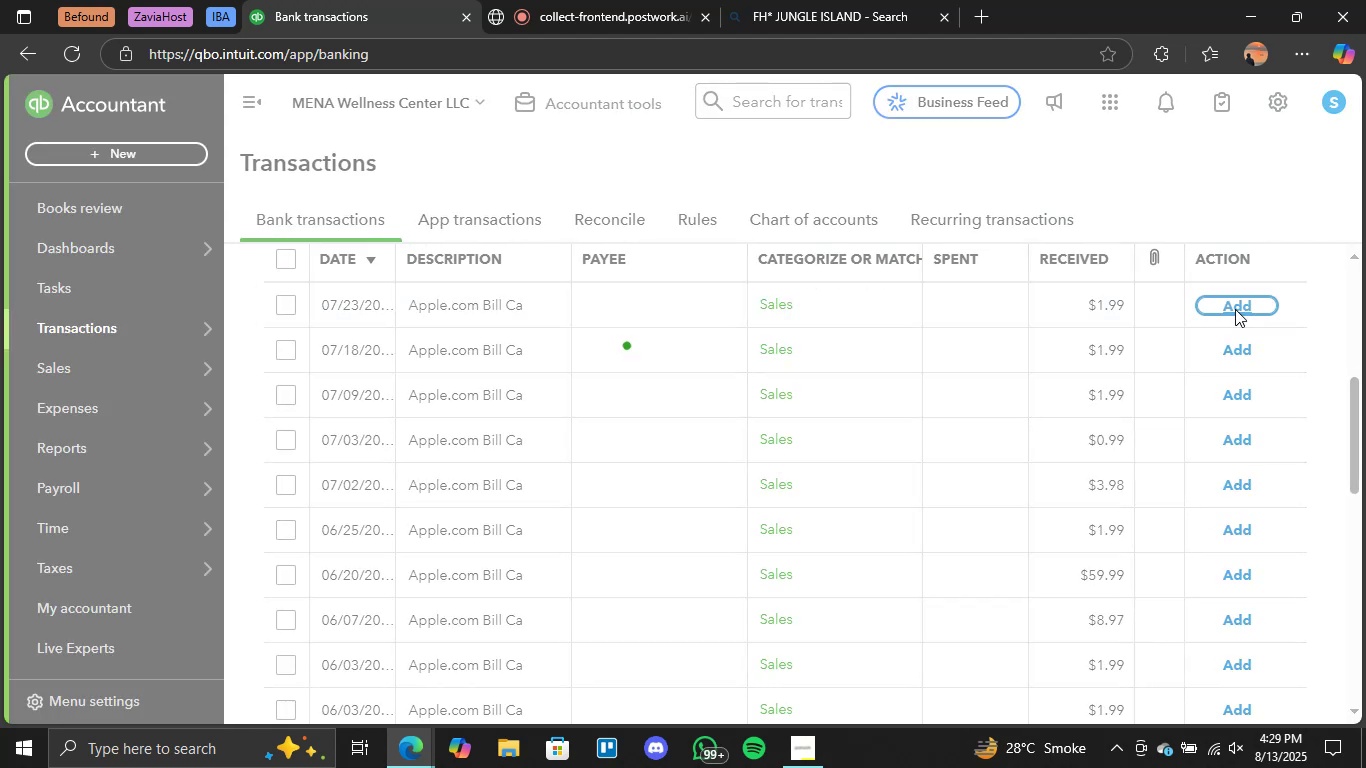 
left_click([1235, 309])
 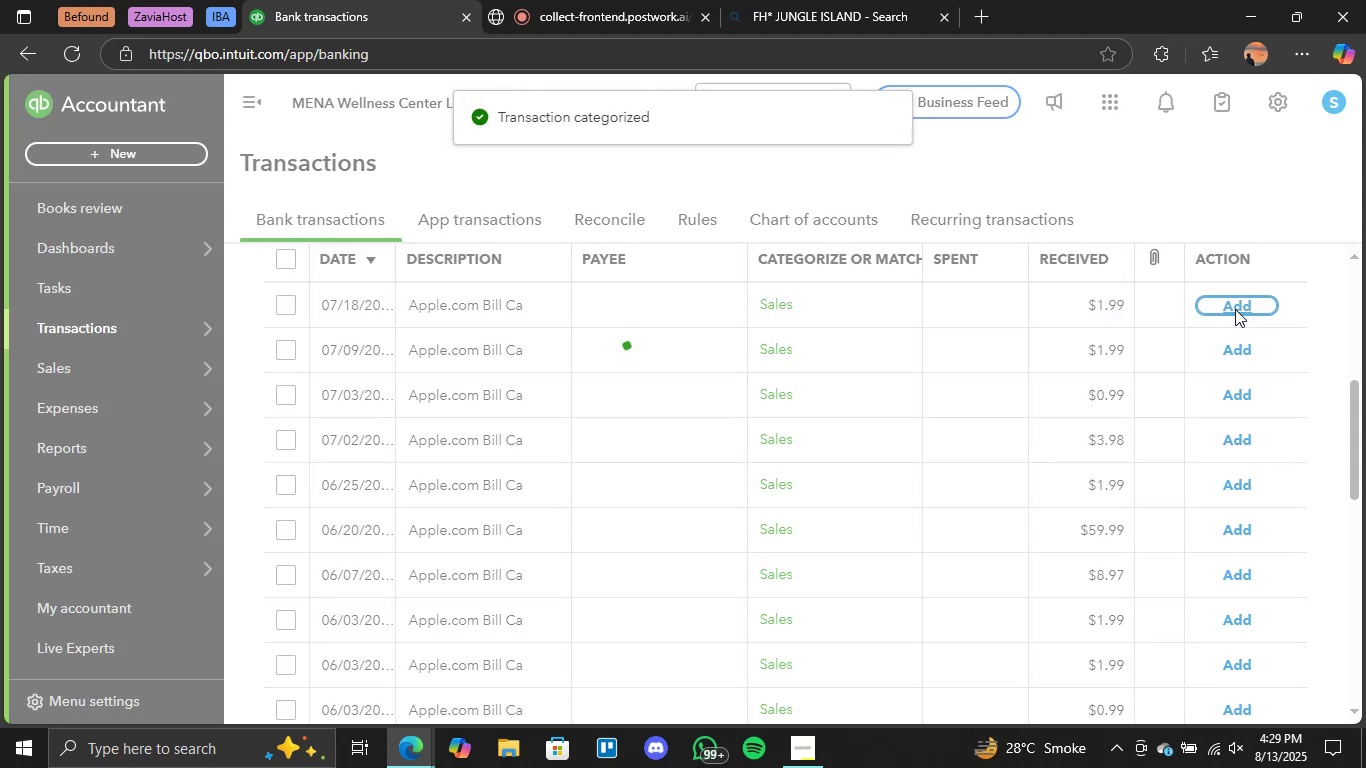 
left_click([1235, 309])
 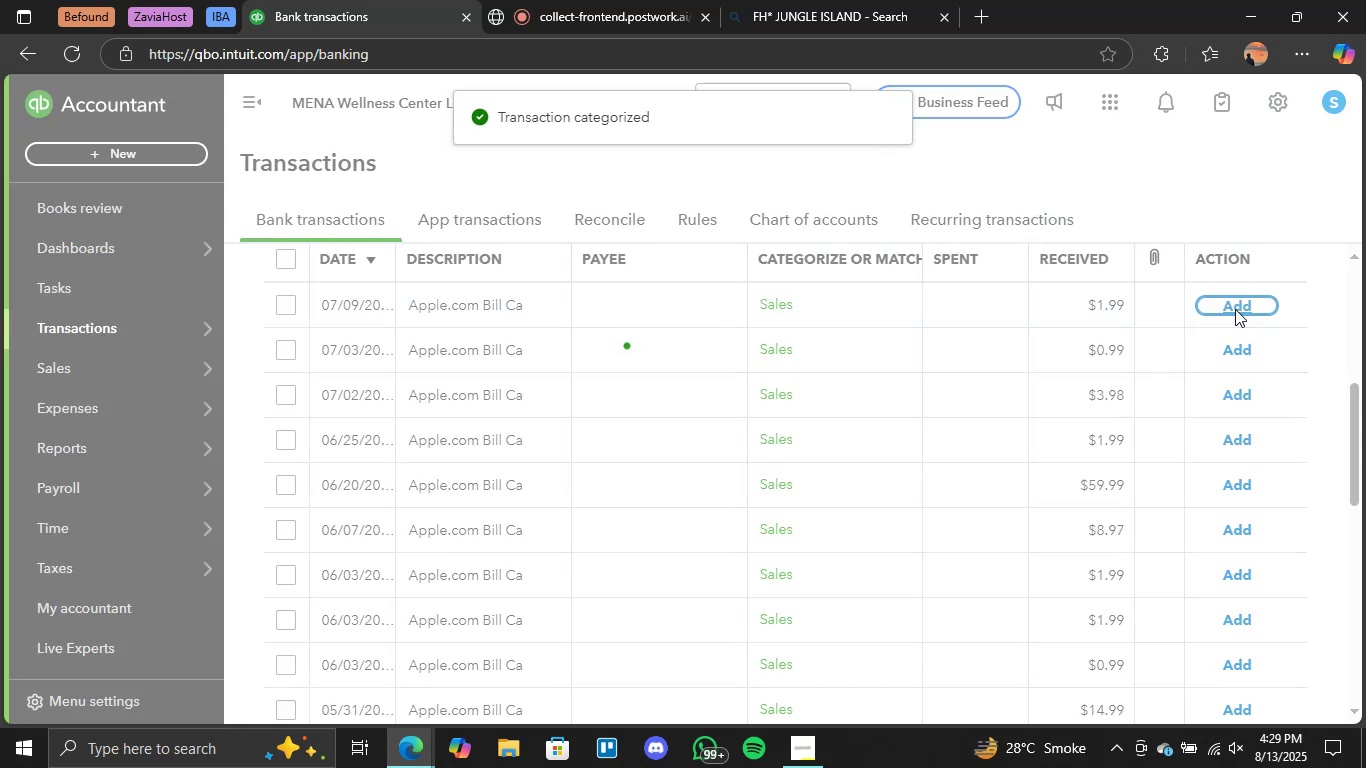 
left_click([1235, 309])
 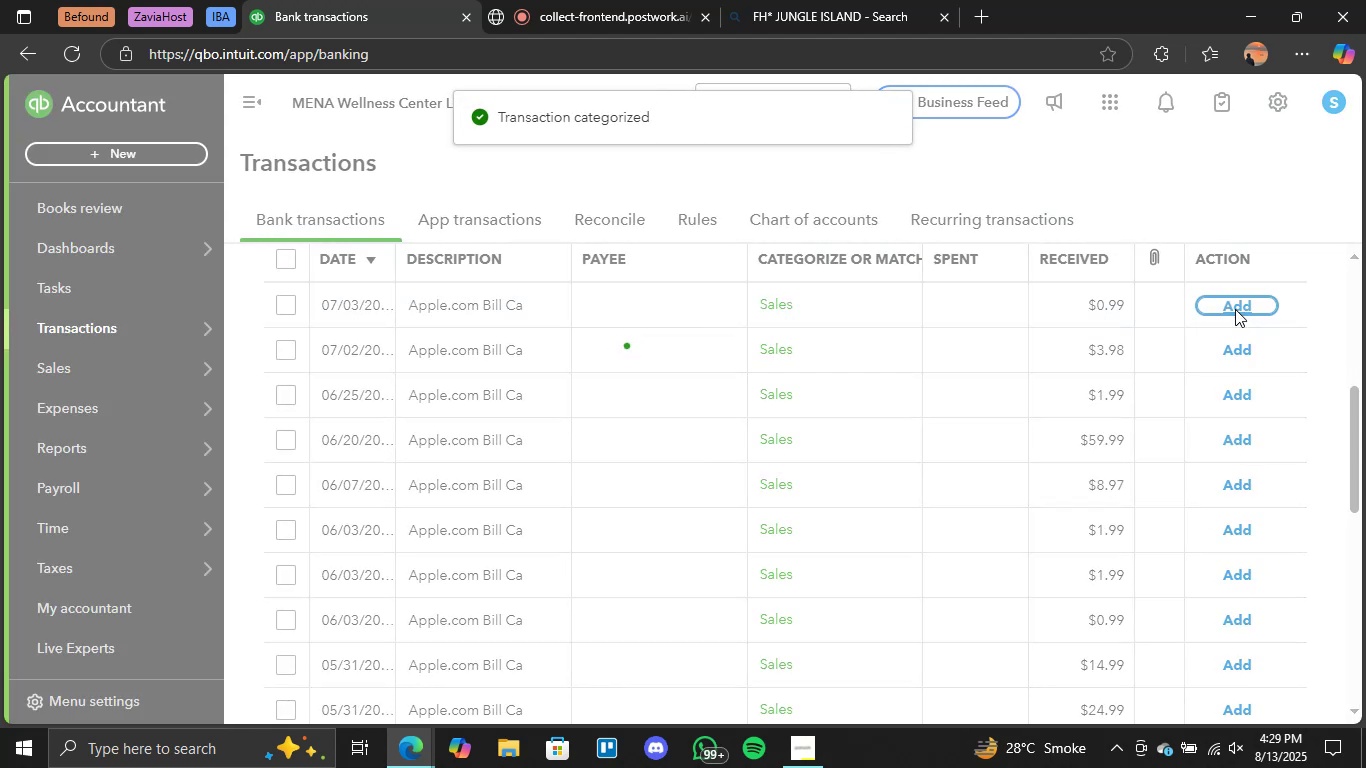 
left_click([1235, 309])
 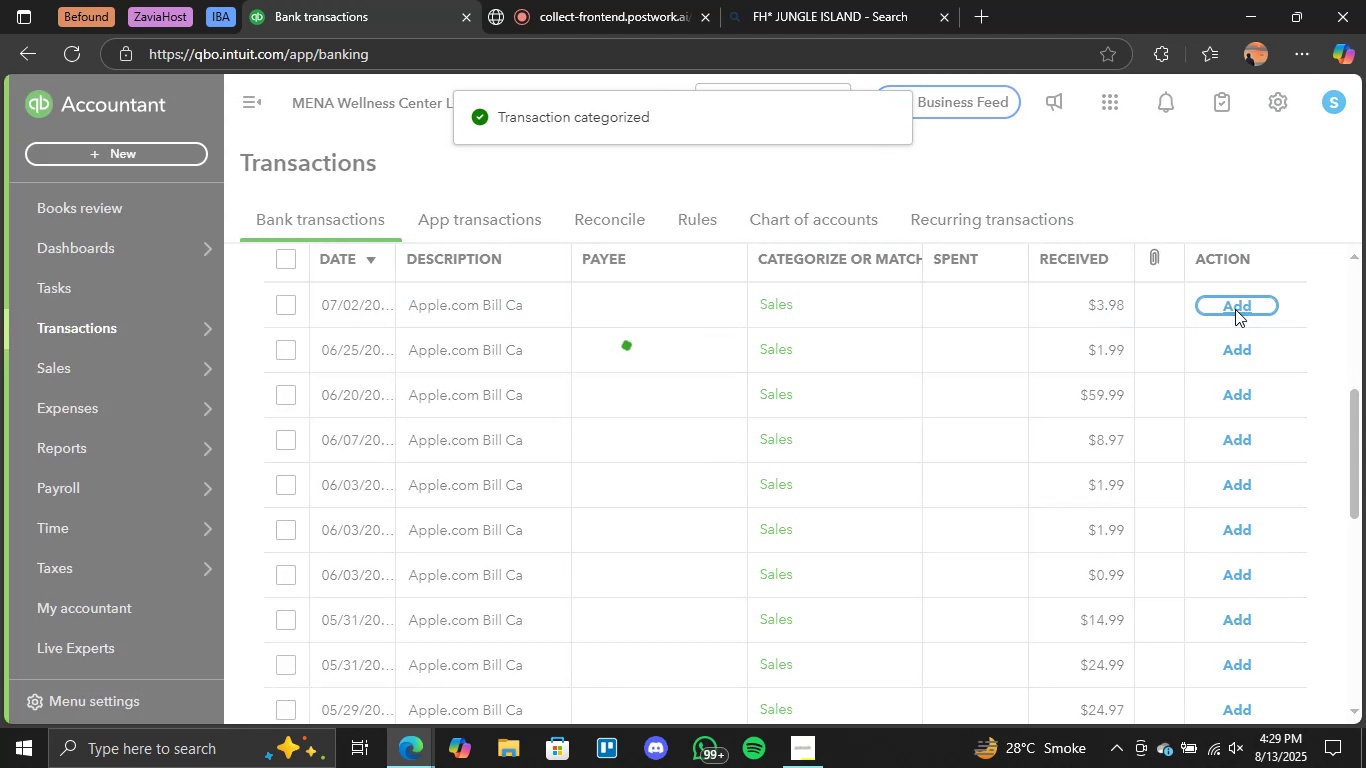 
left_click([1235, 309])
 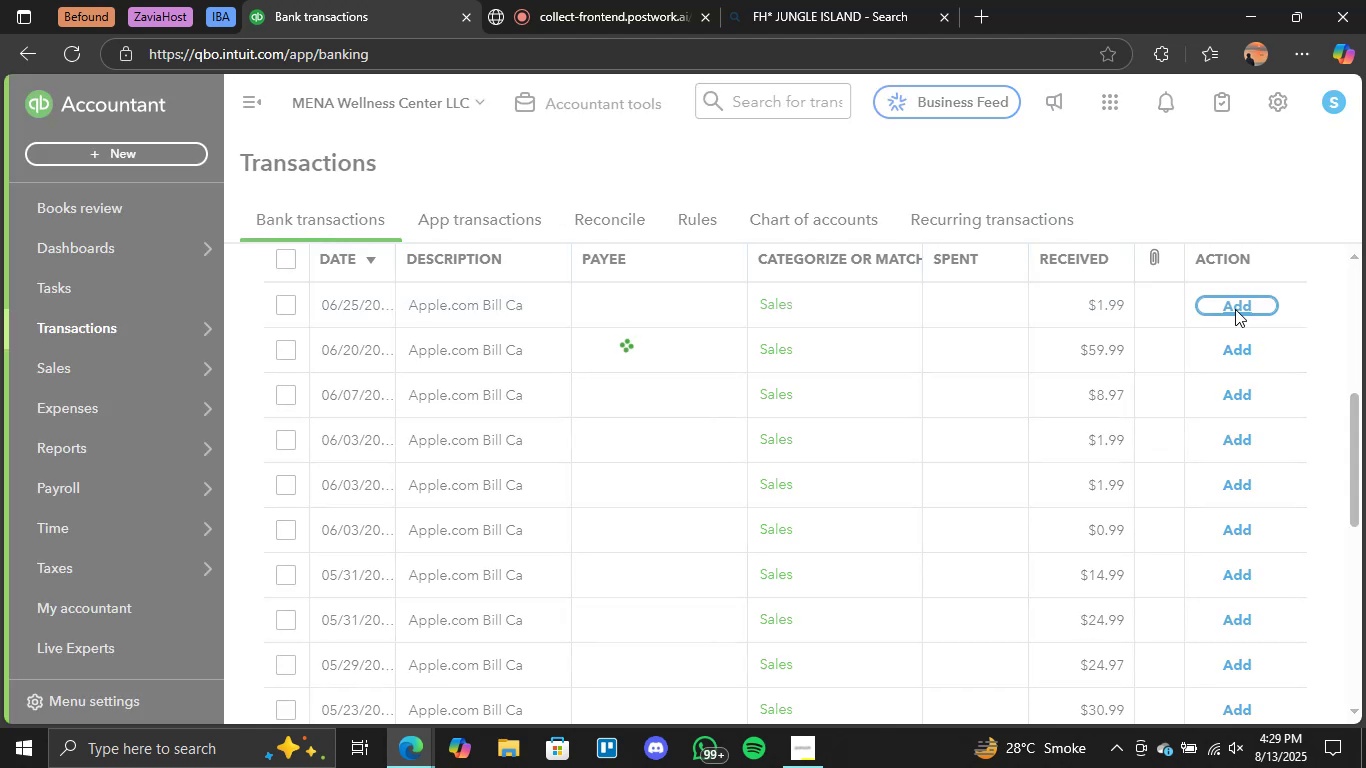 
left_click([1235, 309])
 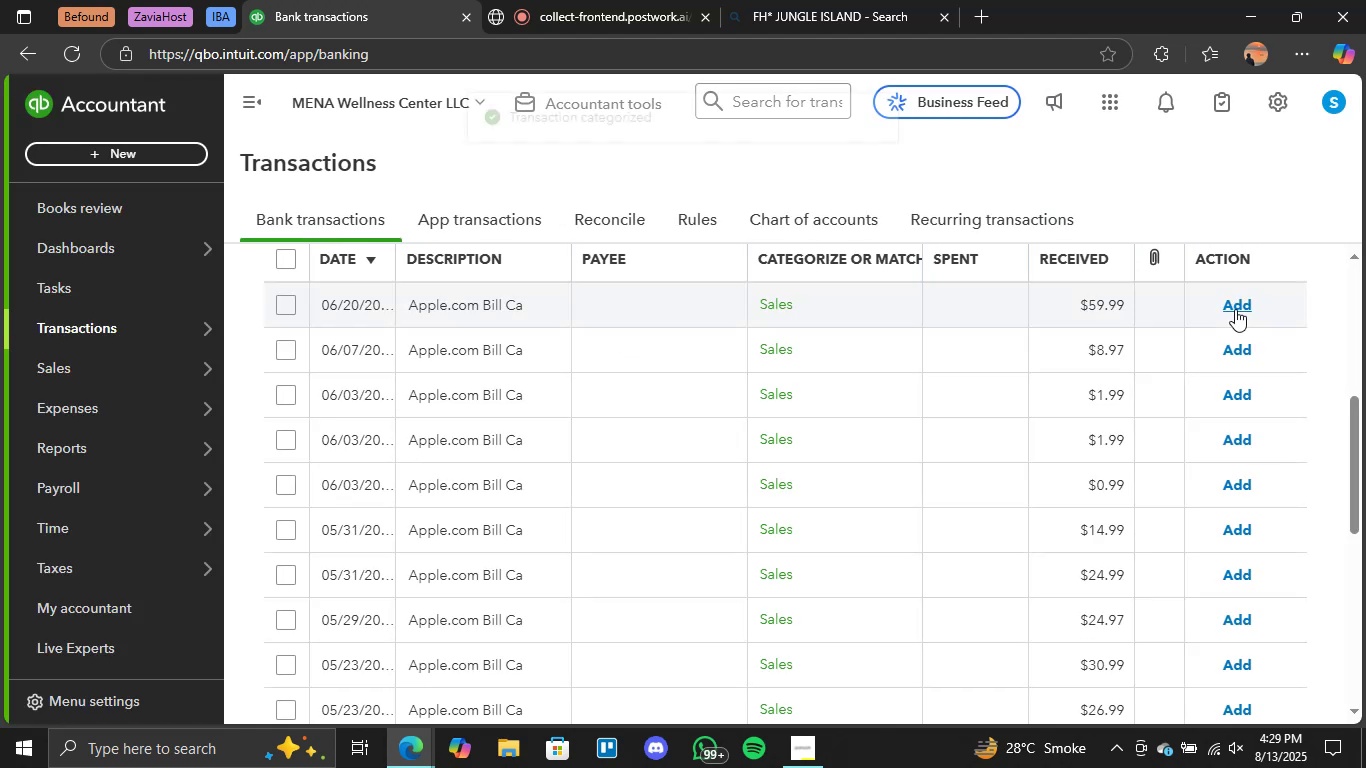 
left_click([1235, 309])
 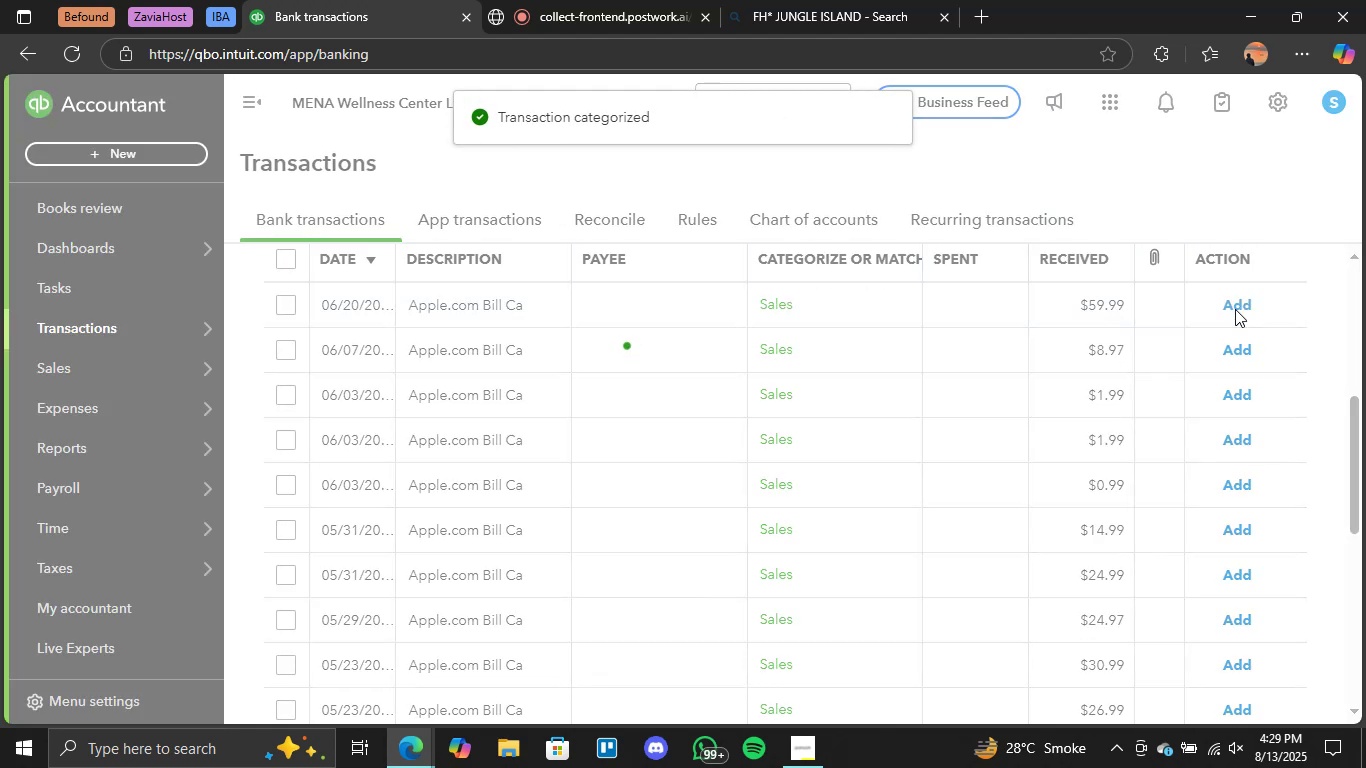 
double_click([1235, 309])
 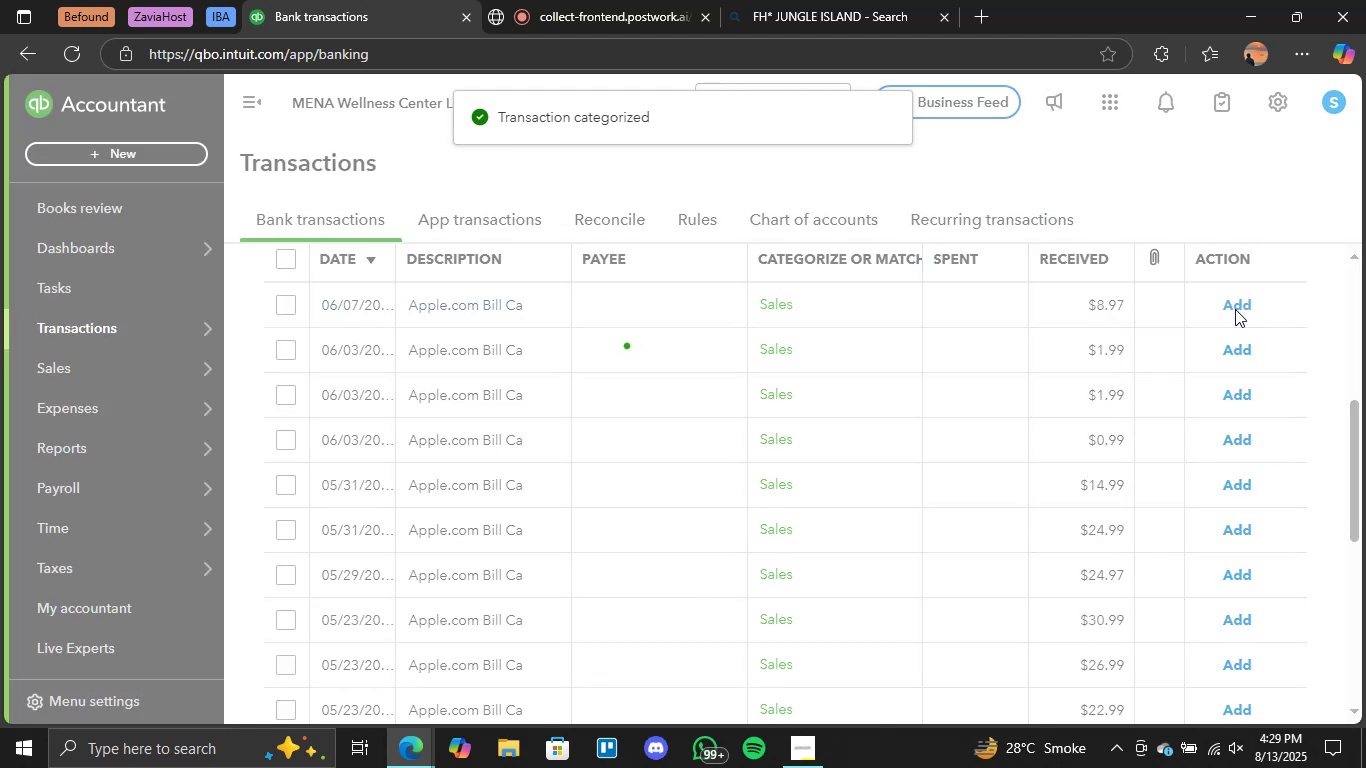 
triple_click([1235, 309])
 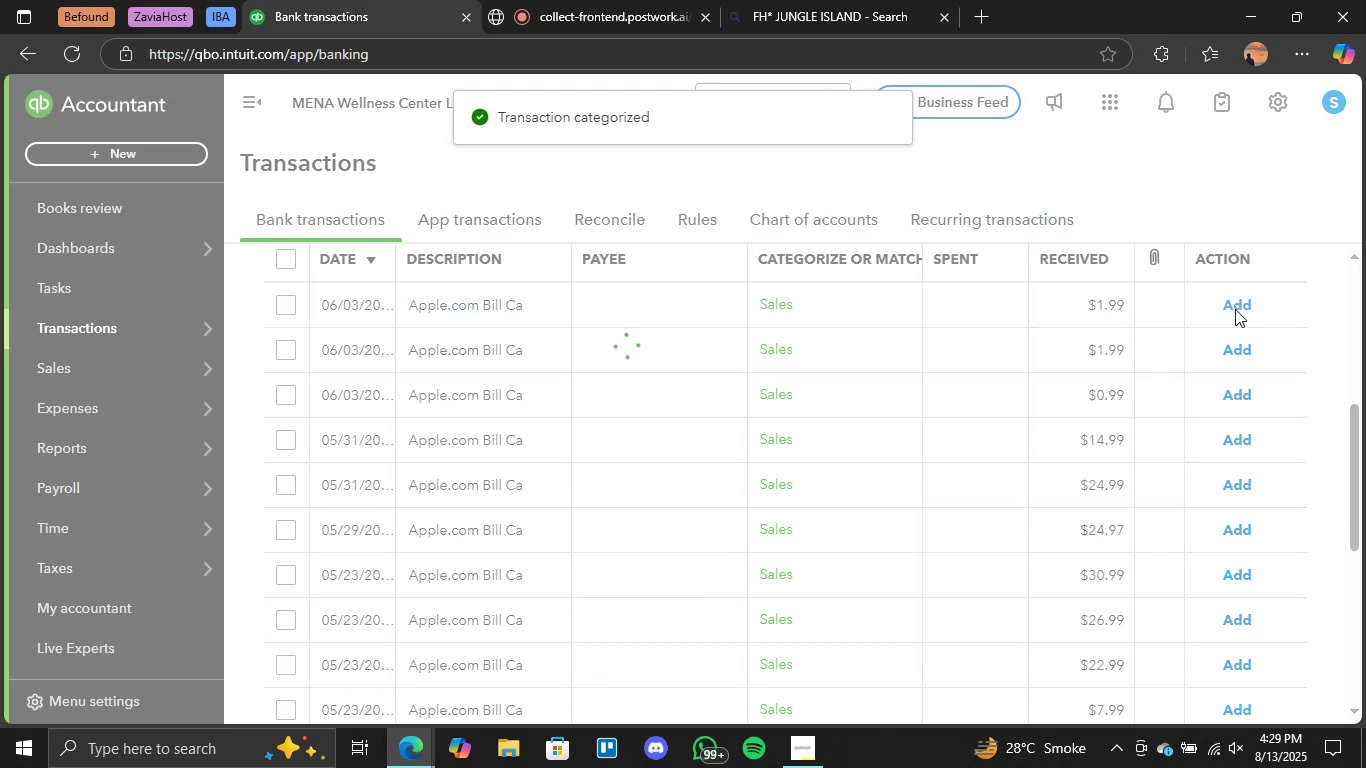 
triple_click([1235, 309])
 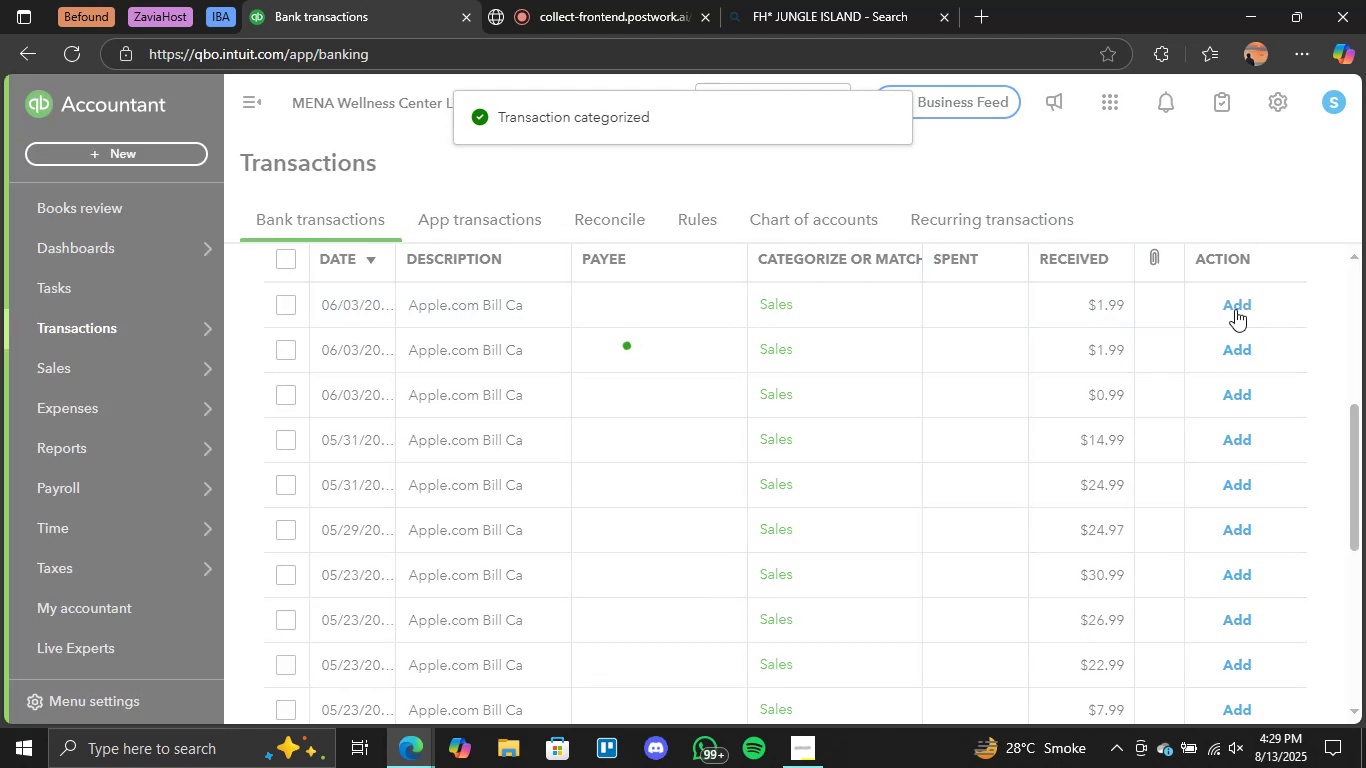 
triple_click([1235, 309])
 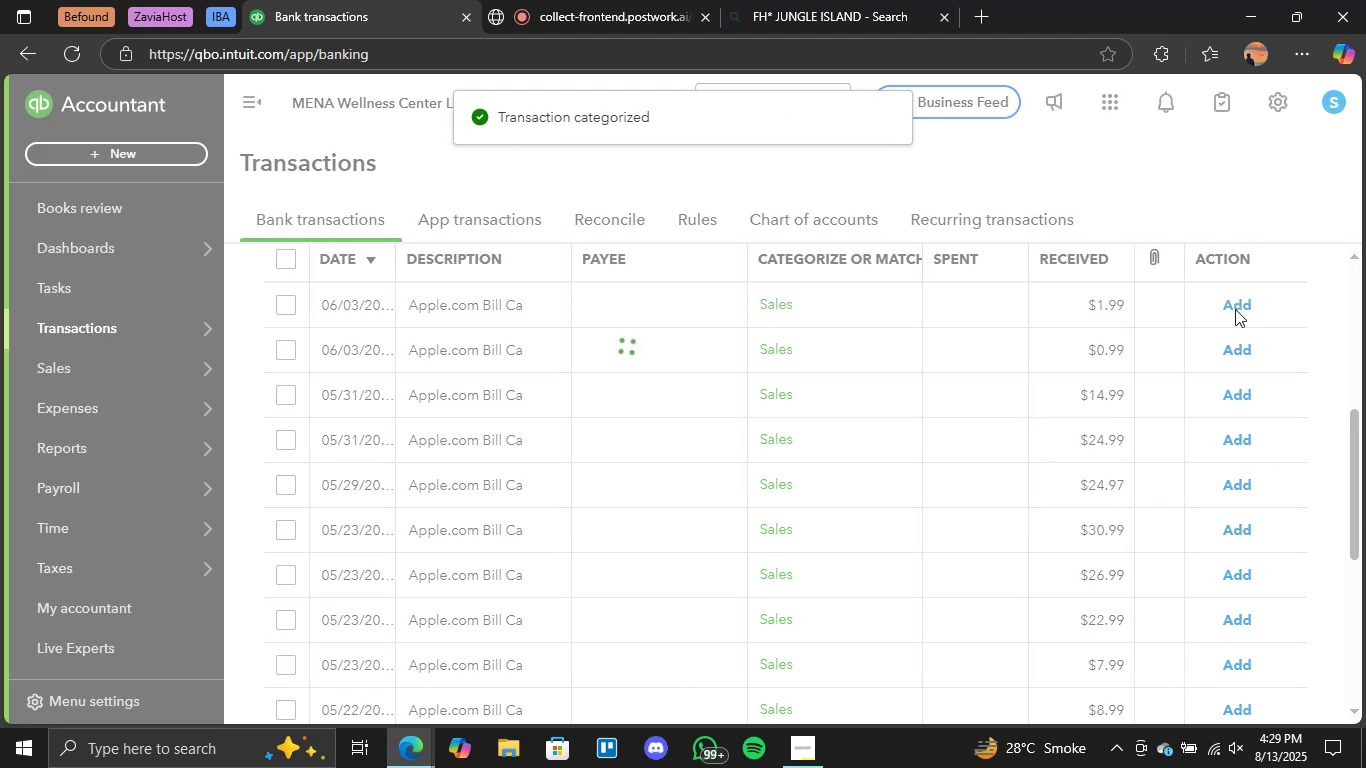 
left_click([1235, 309])
 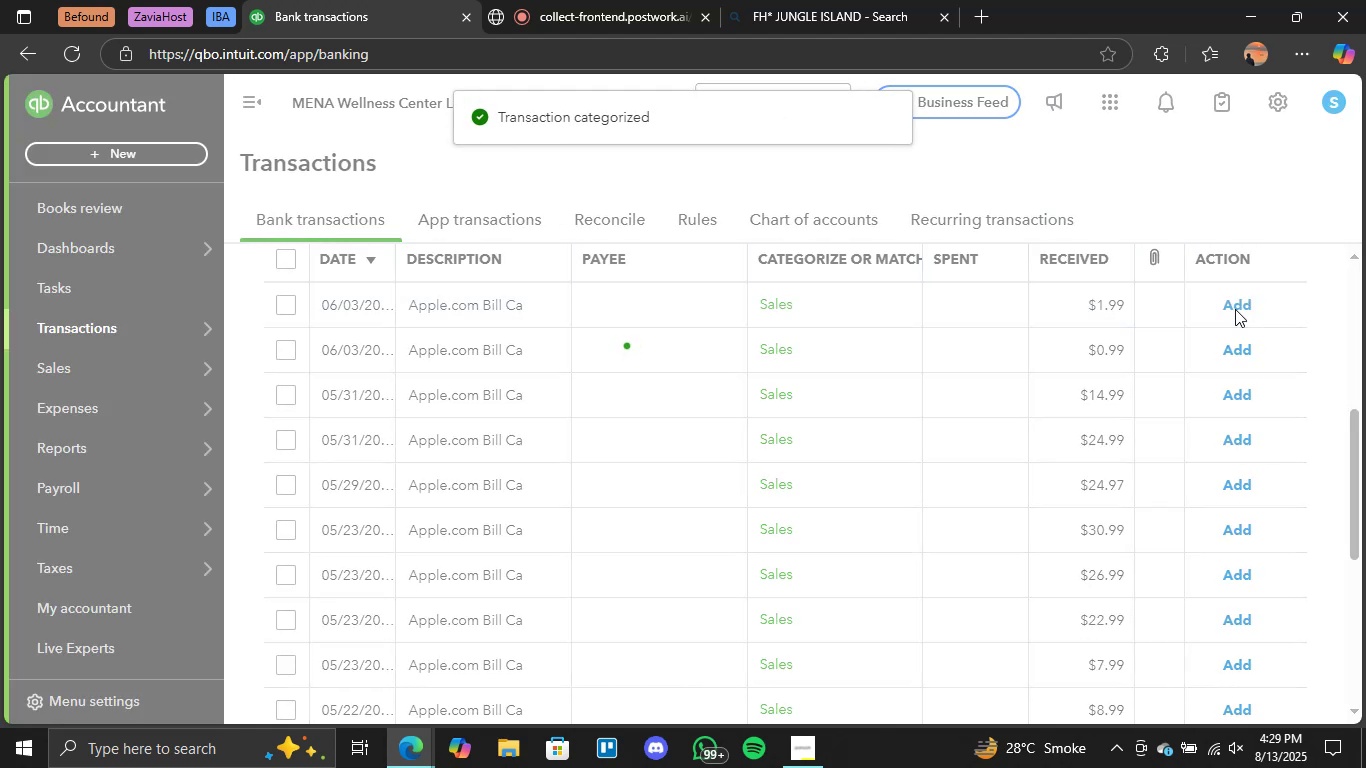 
double_click([1235, 309])
 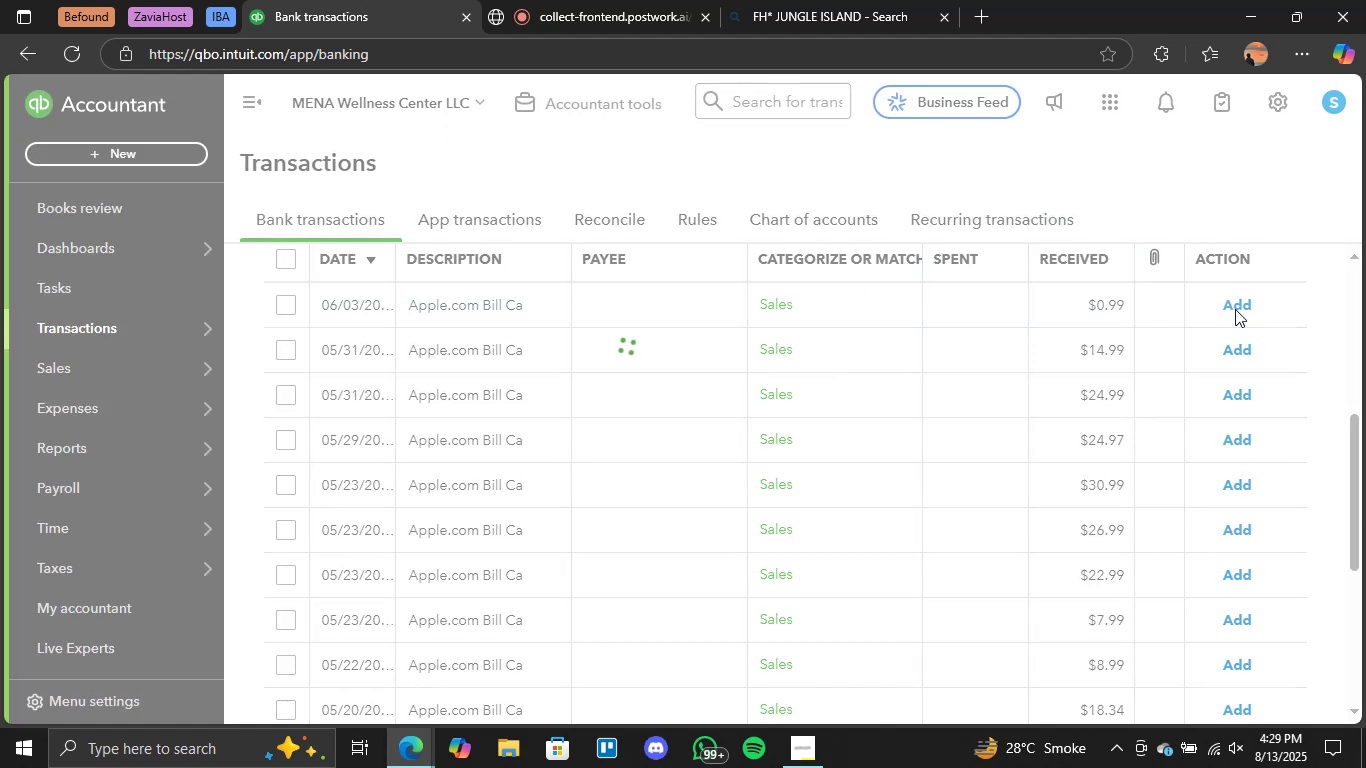 
left_click([1235, 309])
 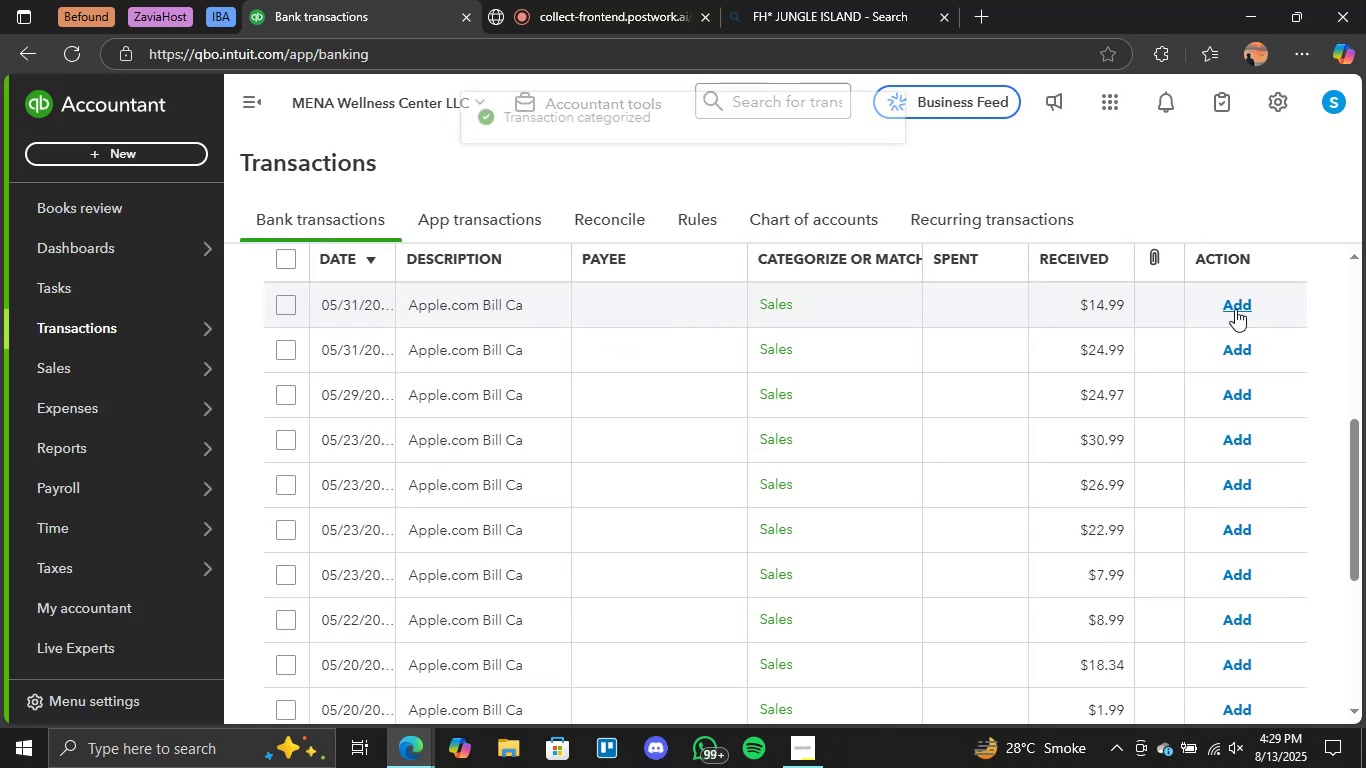 
double_click([1235, 309])
 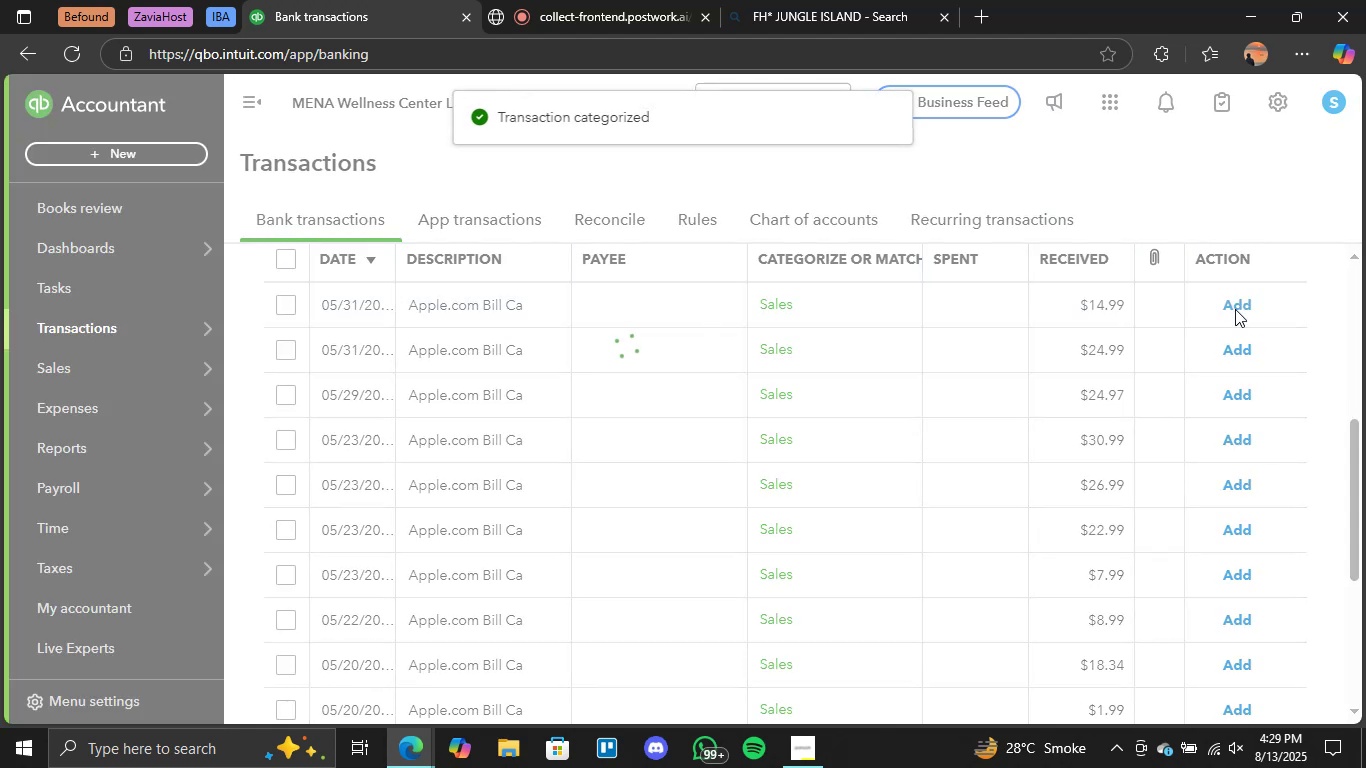 
triple_click([1235, 309])
 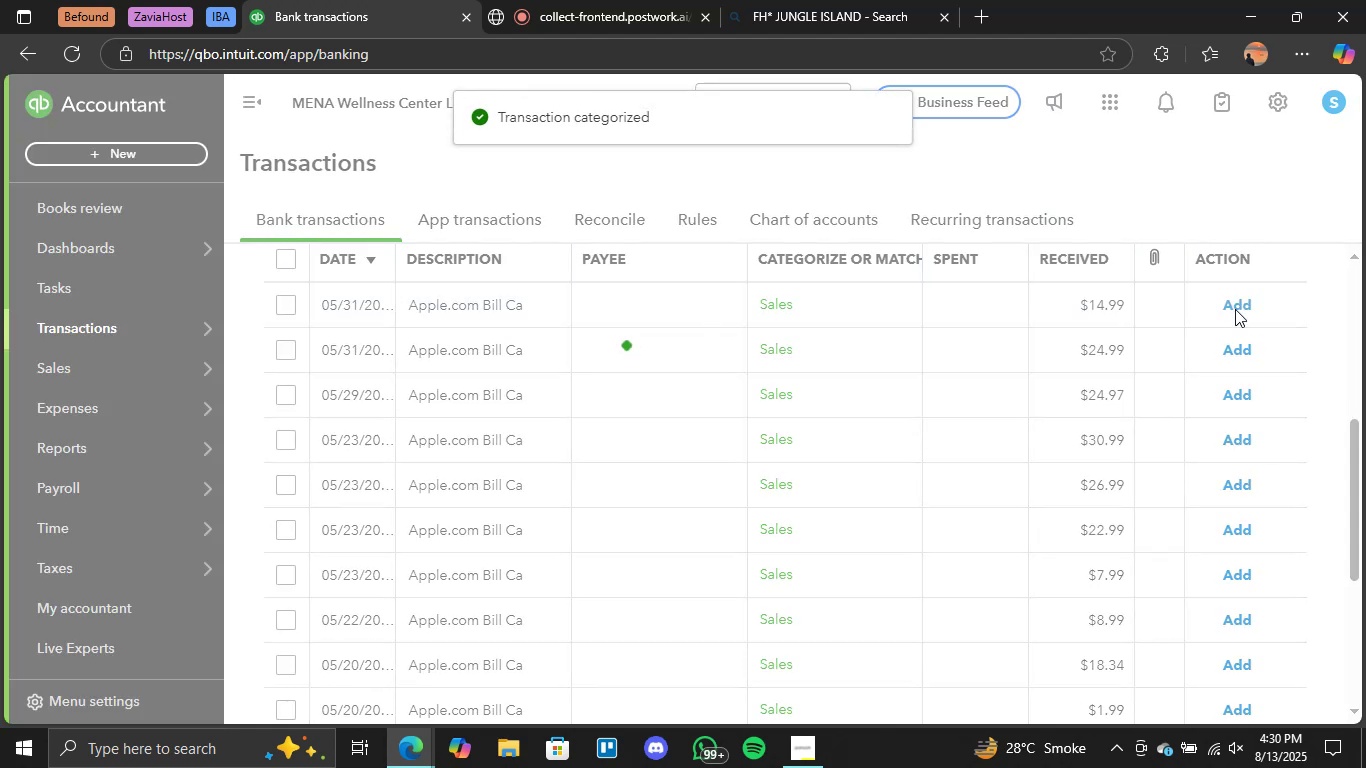 
triple_click([1235, 309])
 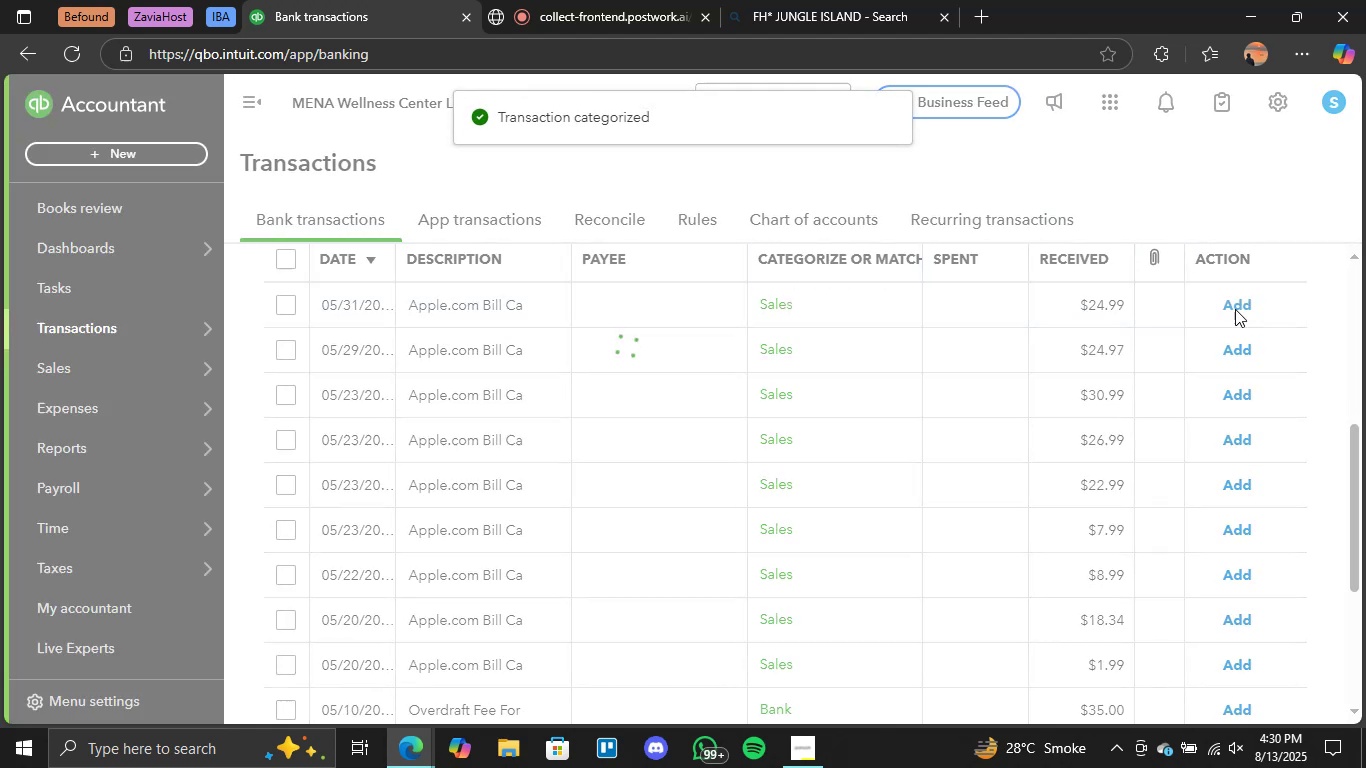 
triple_click([1235, 309])
 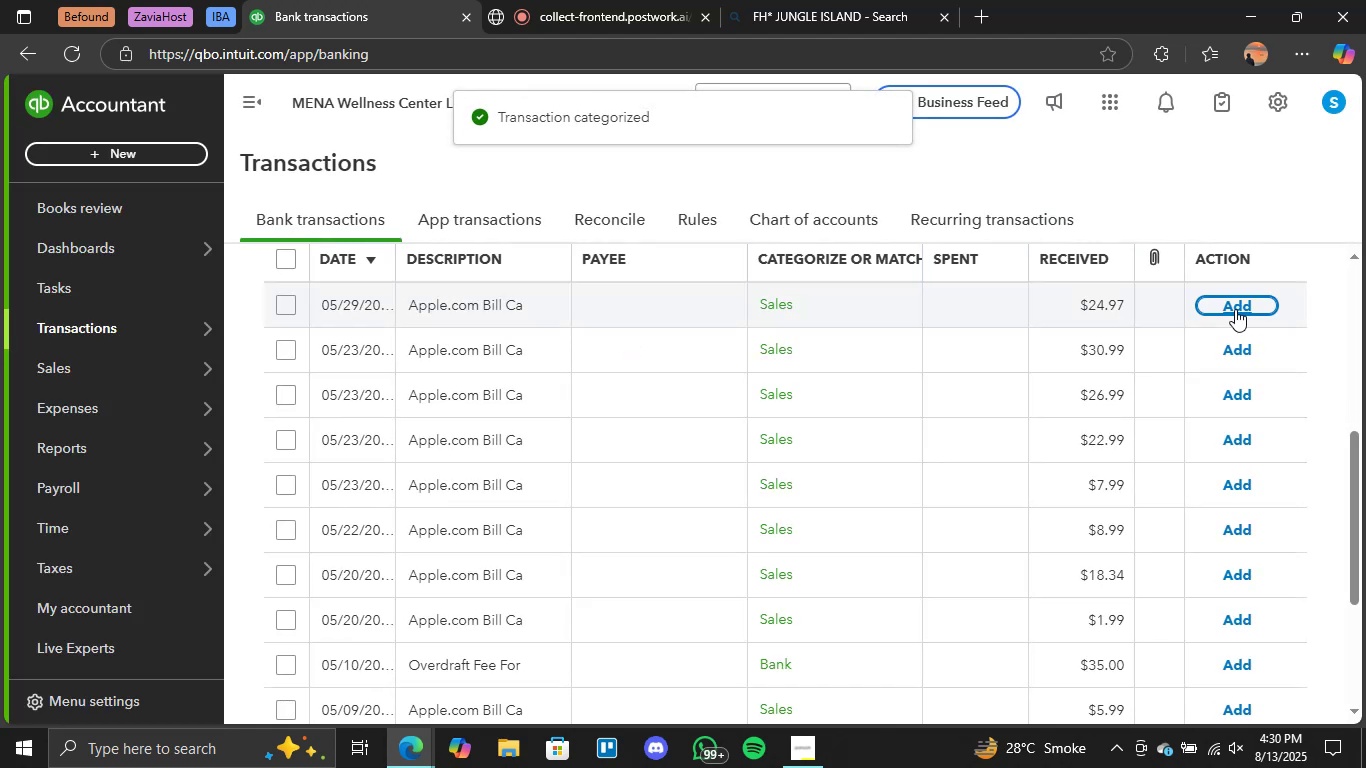 
double_click([1235, 309])
 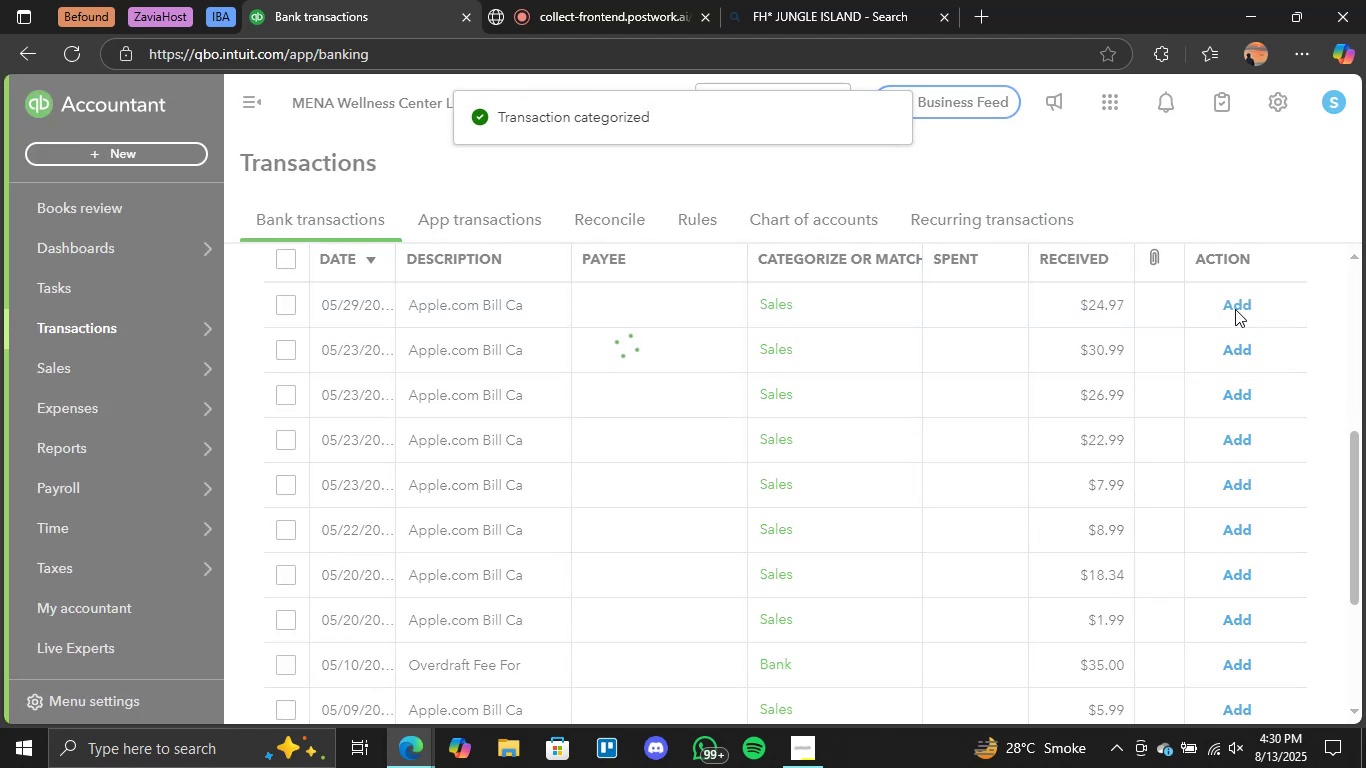 
triple_click([1235, 309])
 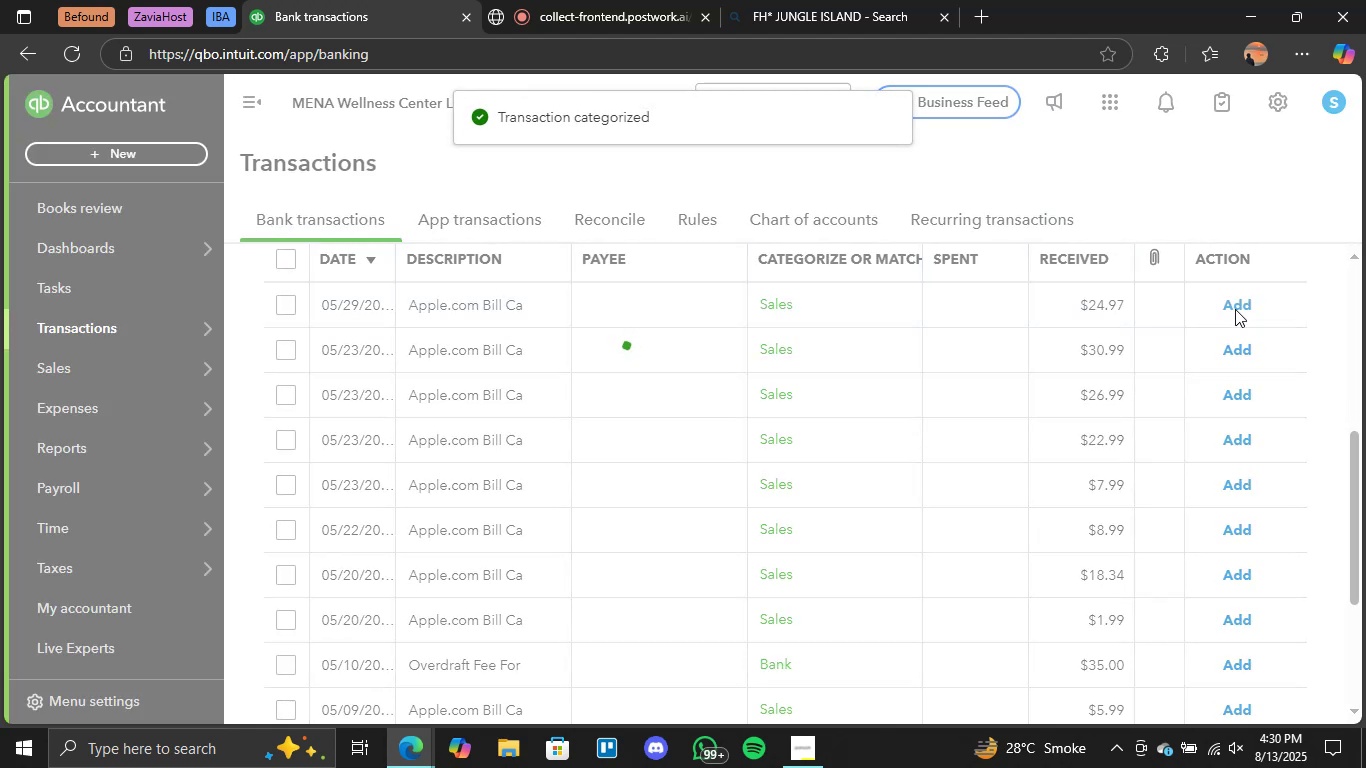 
triple_click([1235, 309])
 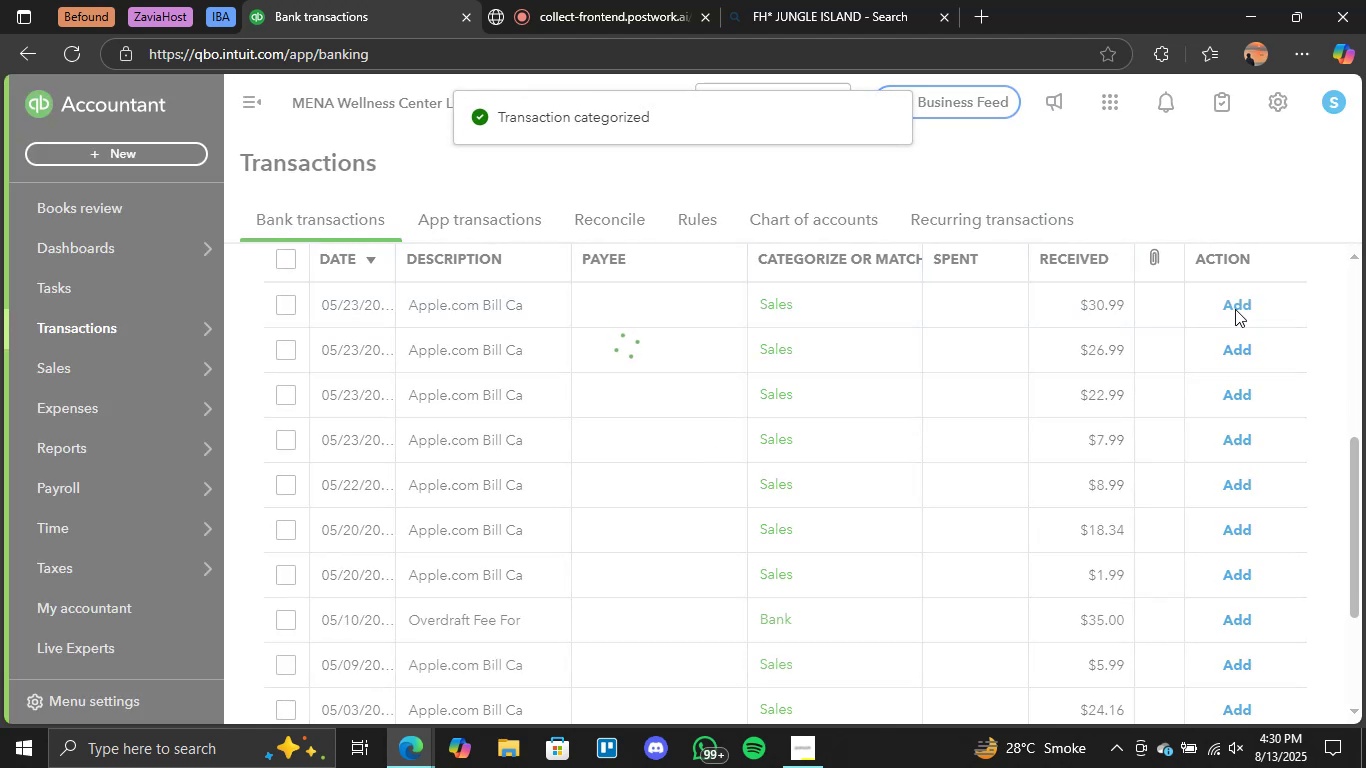 
triple_click([1235, 309])
 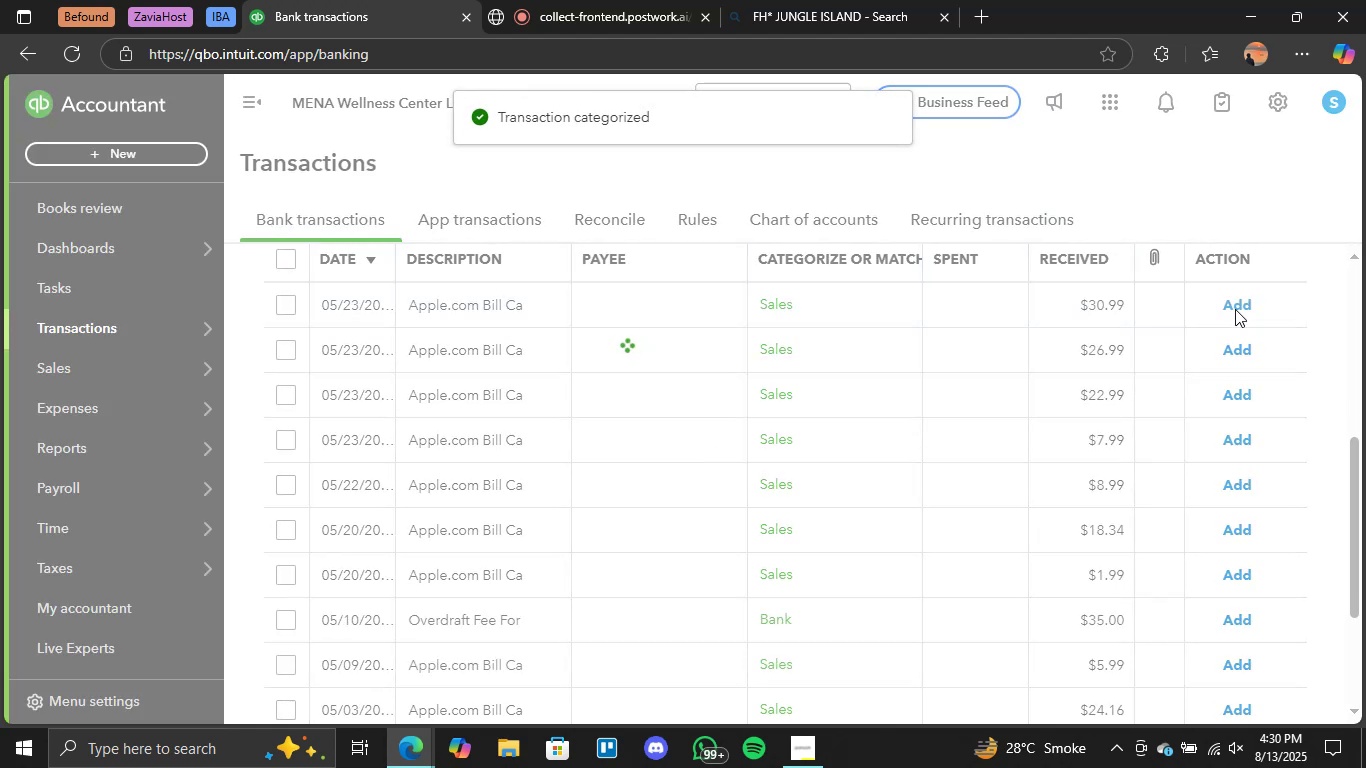 
triple_click([1235, 309])
 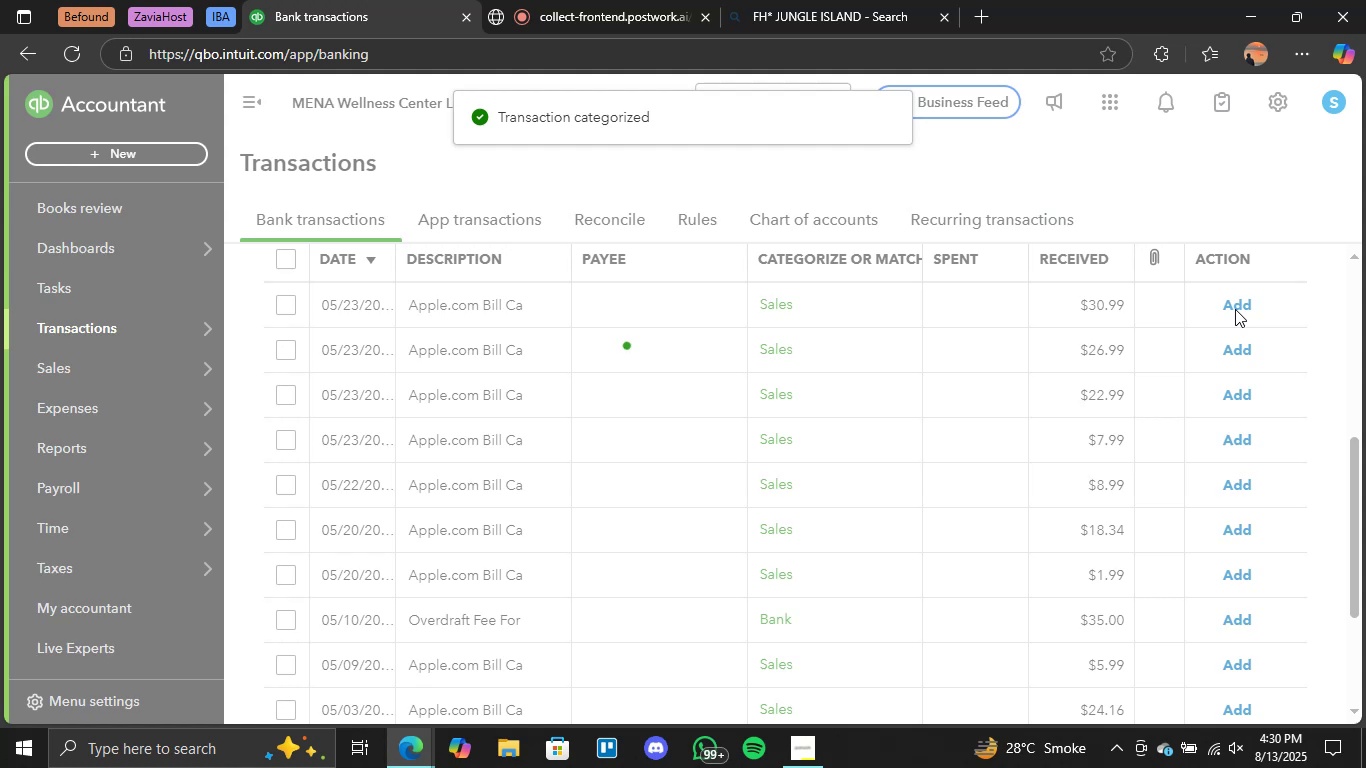 
triple_click([1235, 309])
 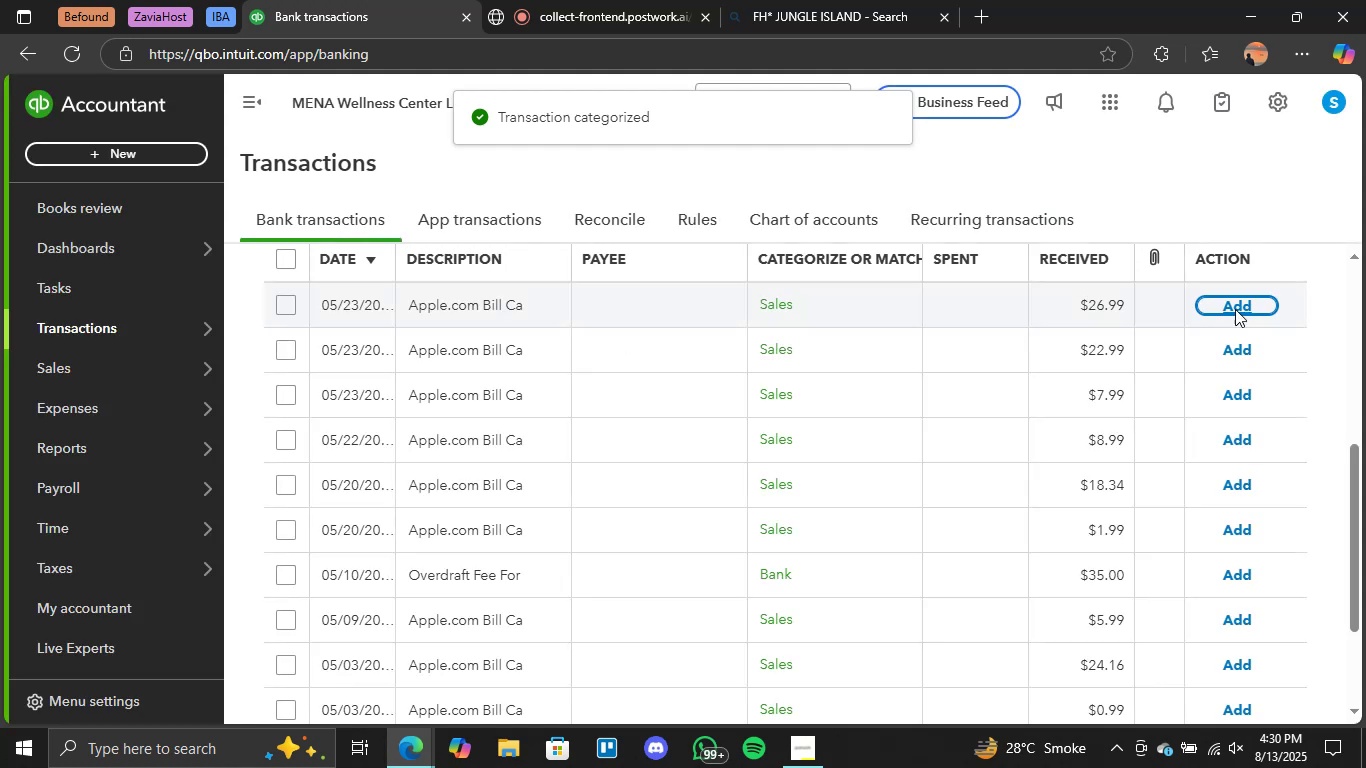 
triple_click([1235, 309])
 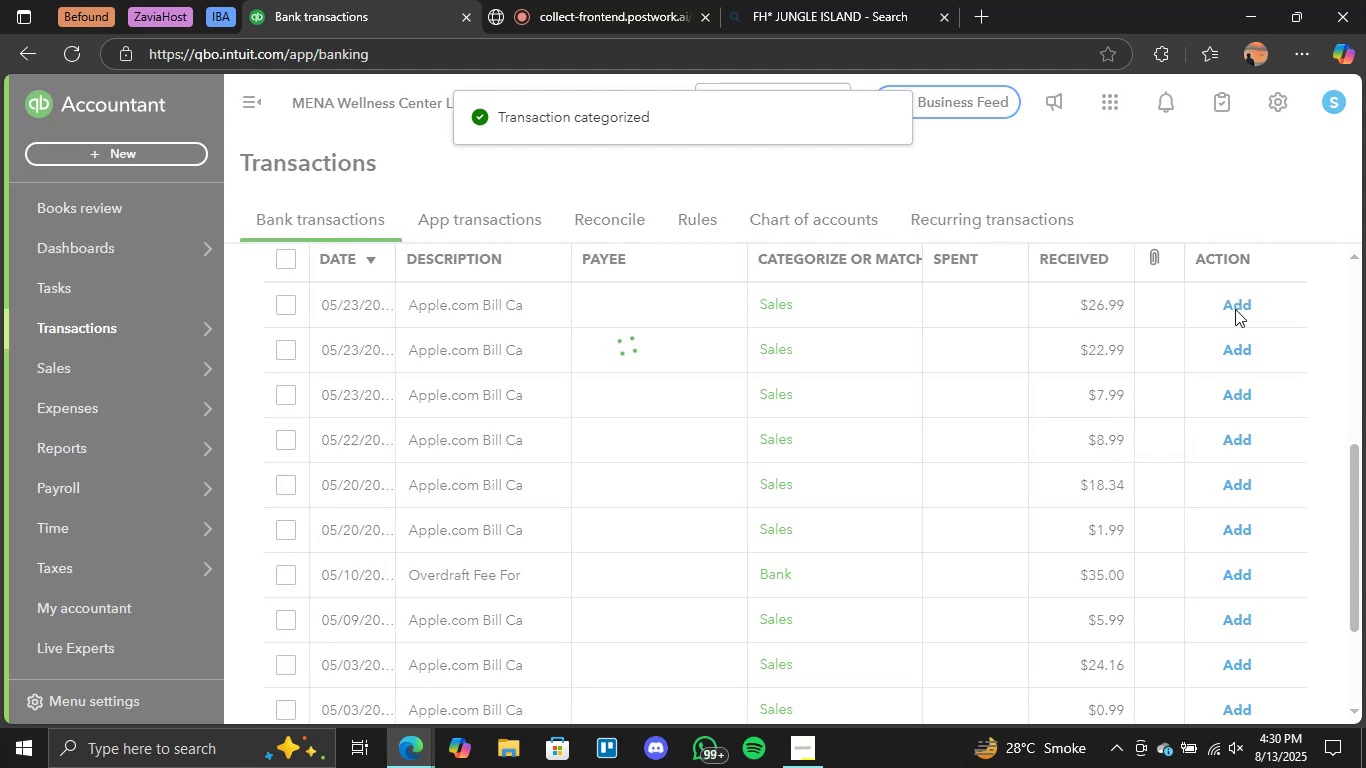 
triple_click([1235, 309])
 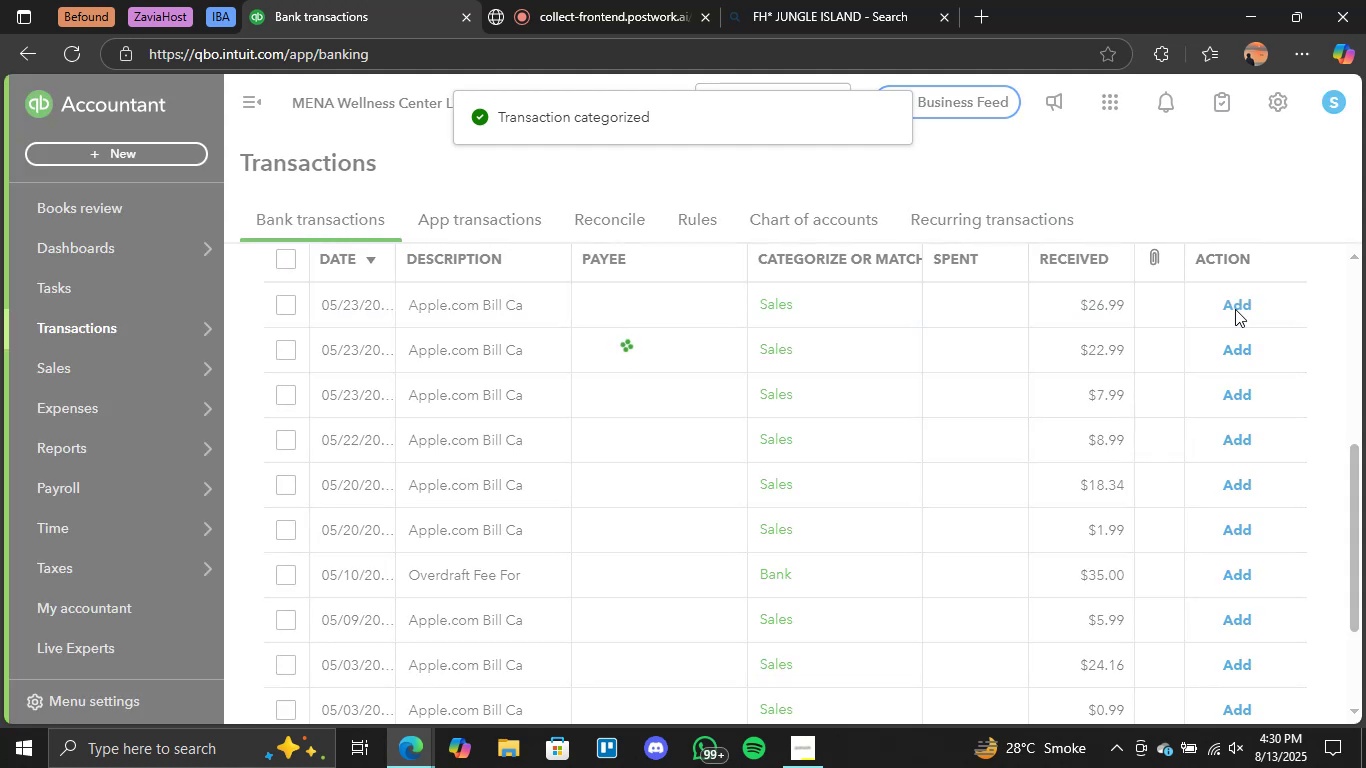 
triple_click([1235, 309])
 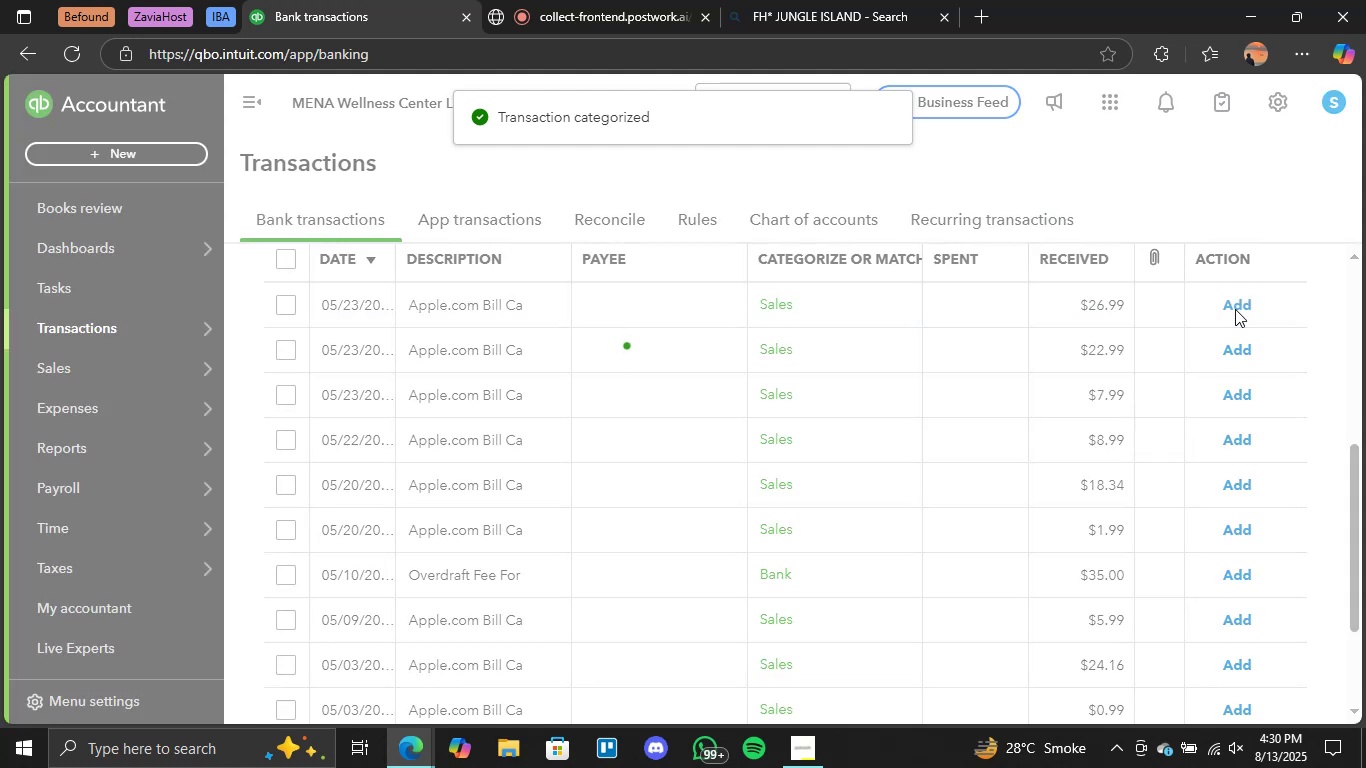 
triple_click([1235, 309])
 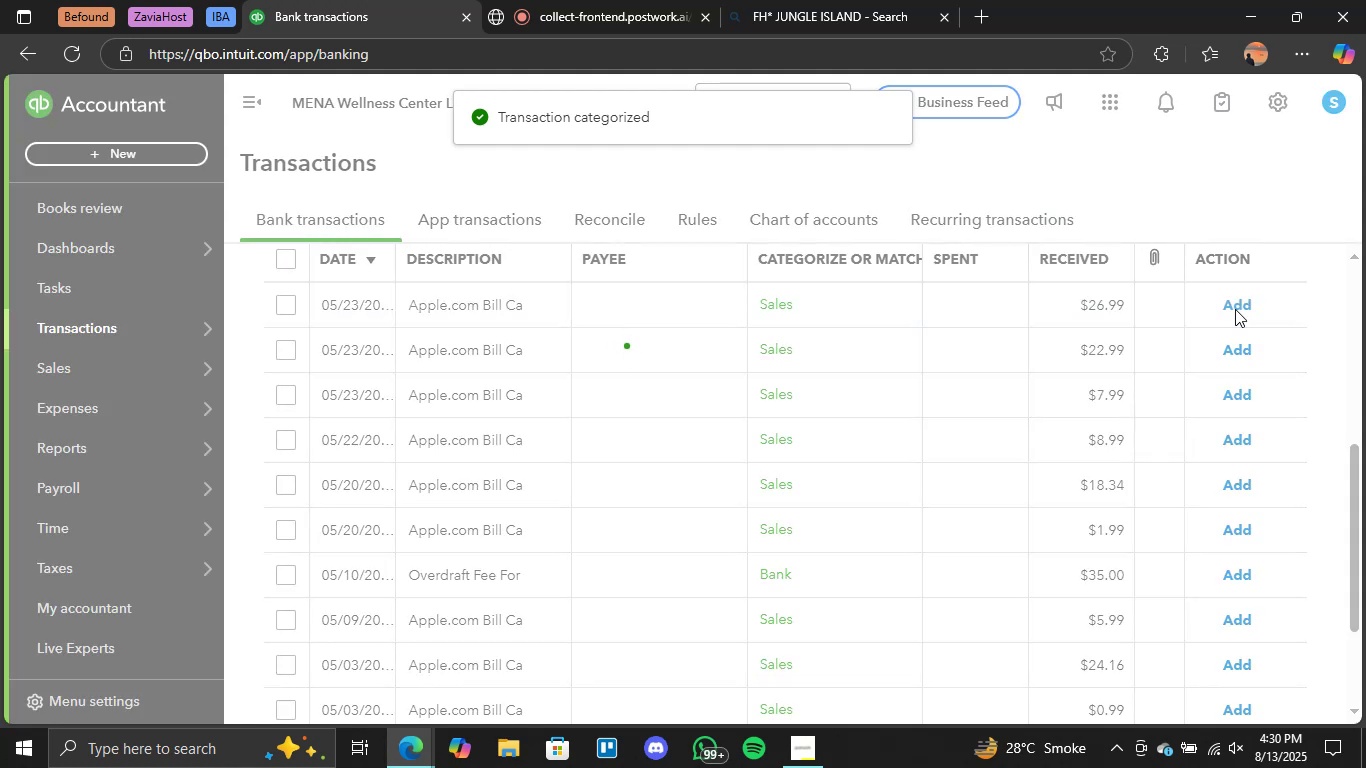 
triple_click([1235, 309])
 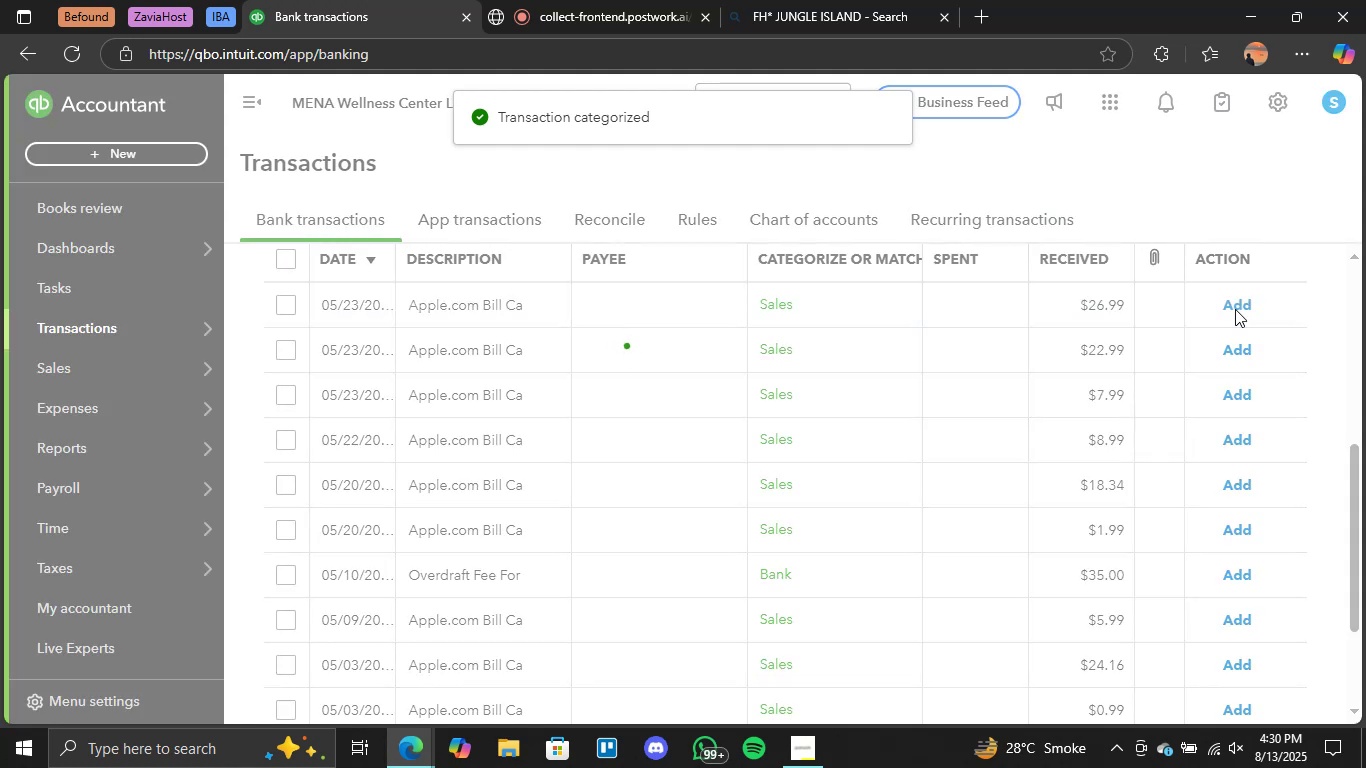 
triple_click([1235, 309])
 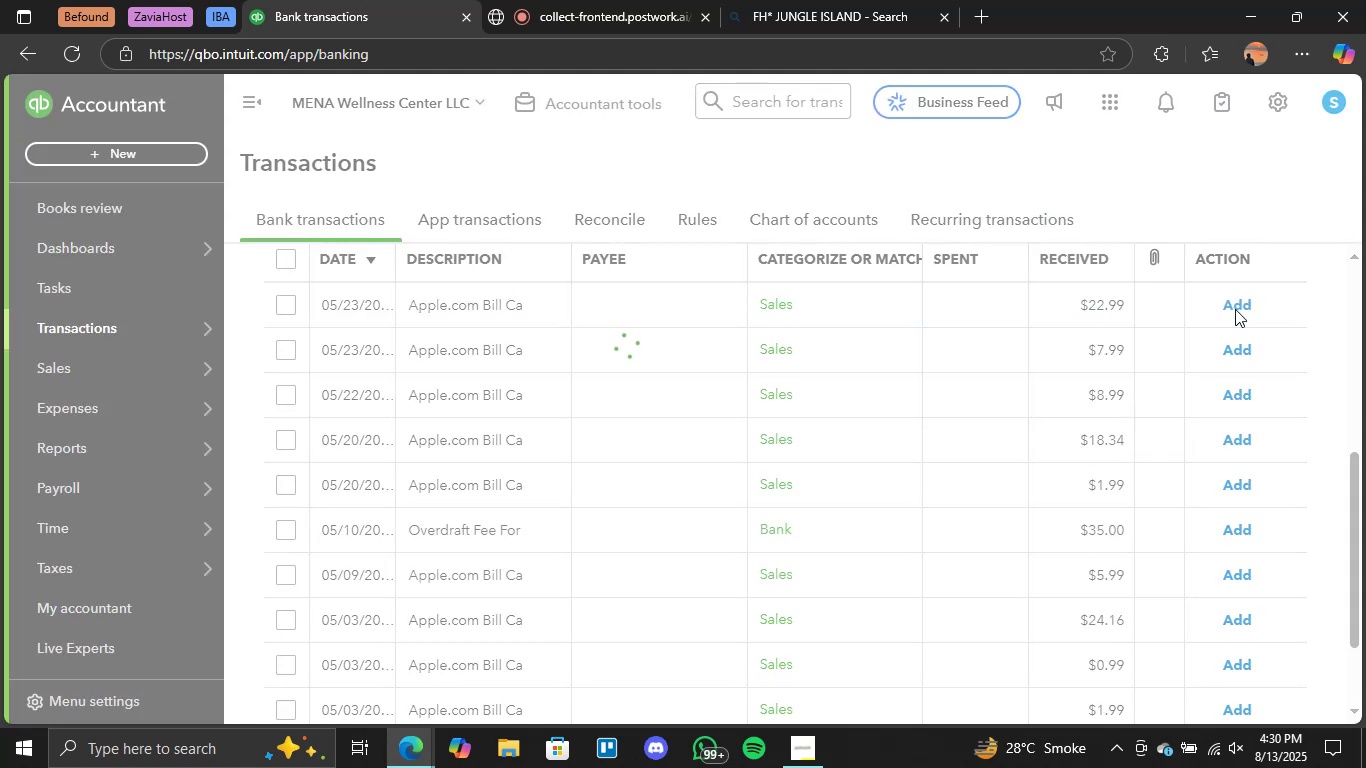 
triple_click([1235, 309])
 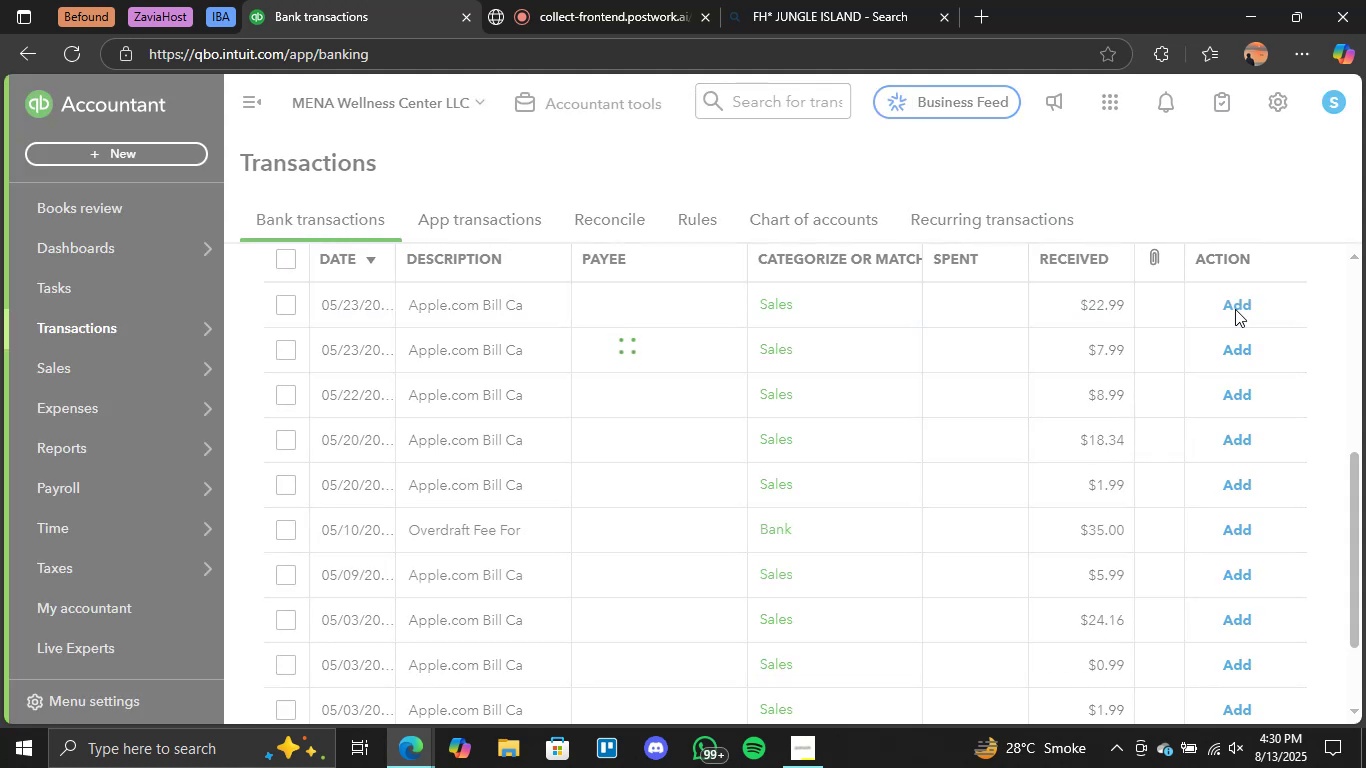 
triple_click([1235, 309])
 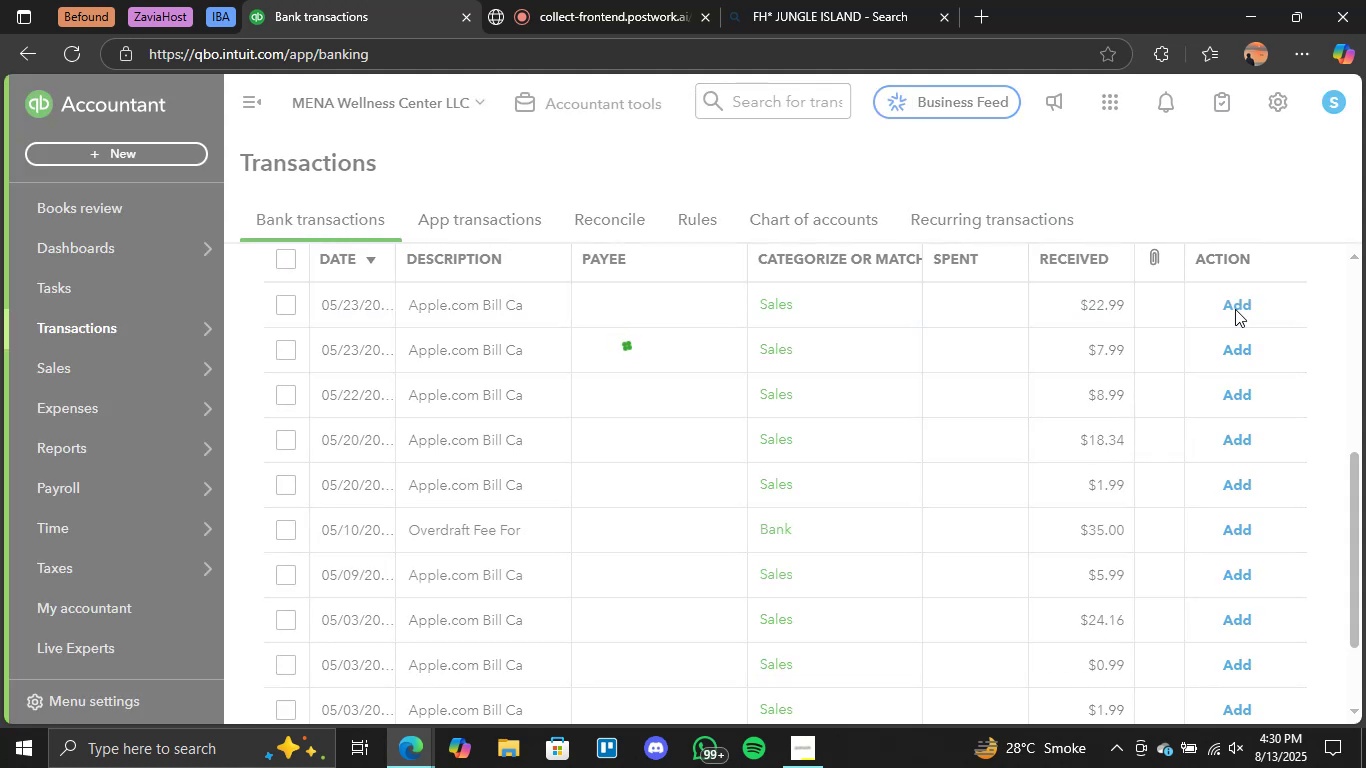 
triple_click([1235, 309])
 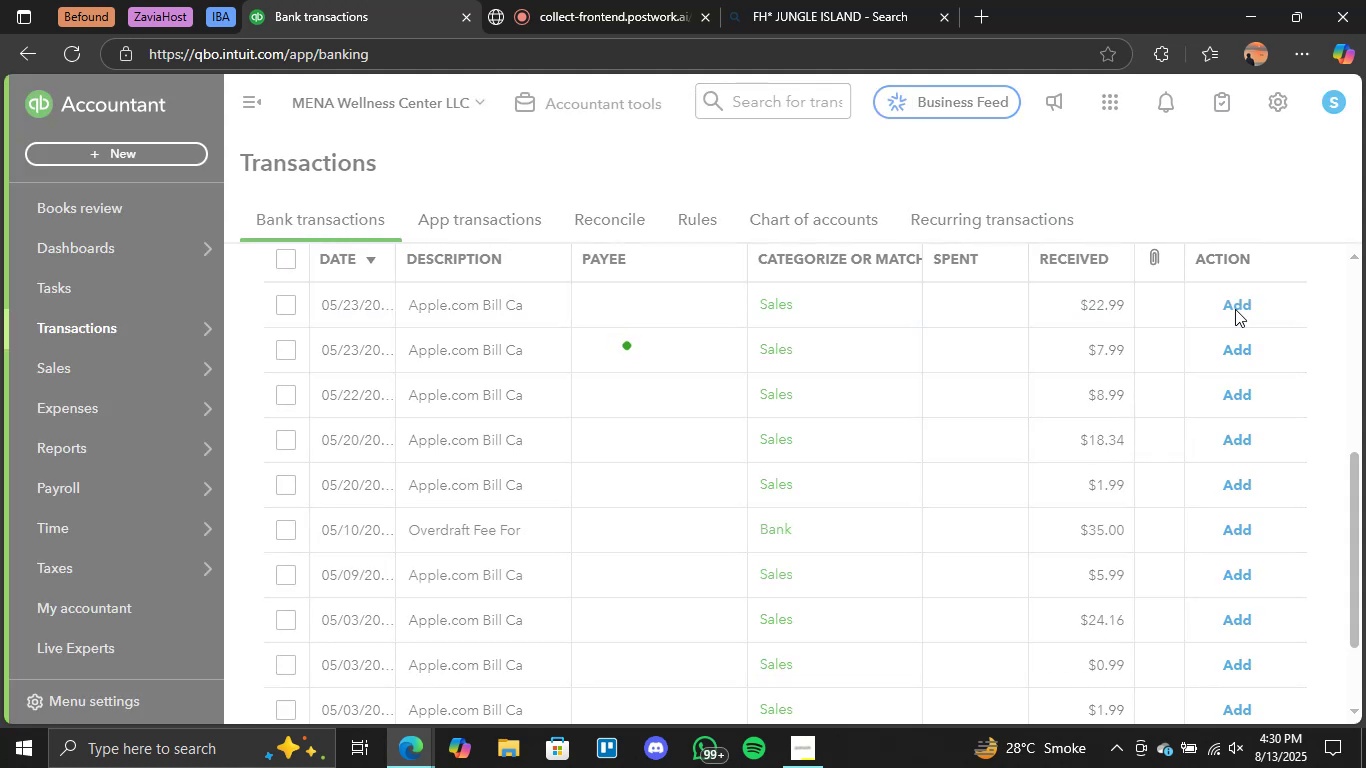 
triple_click([1235, 309])
 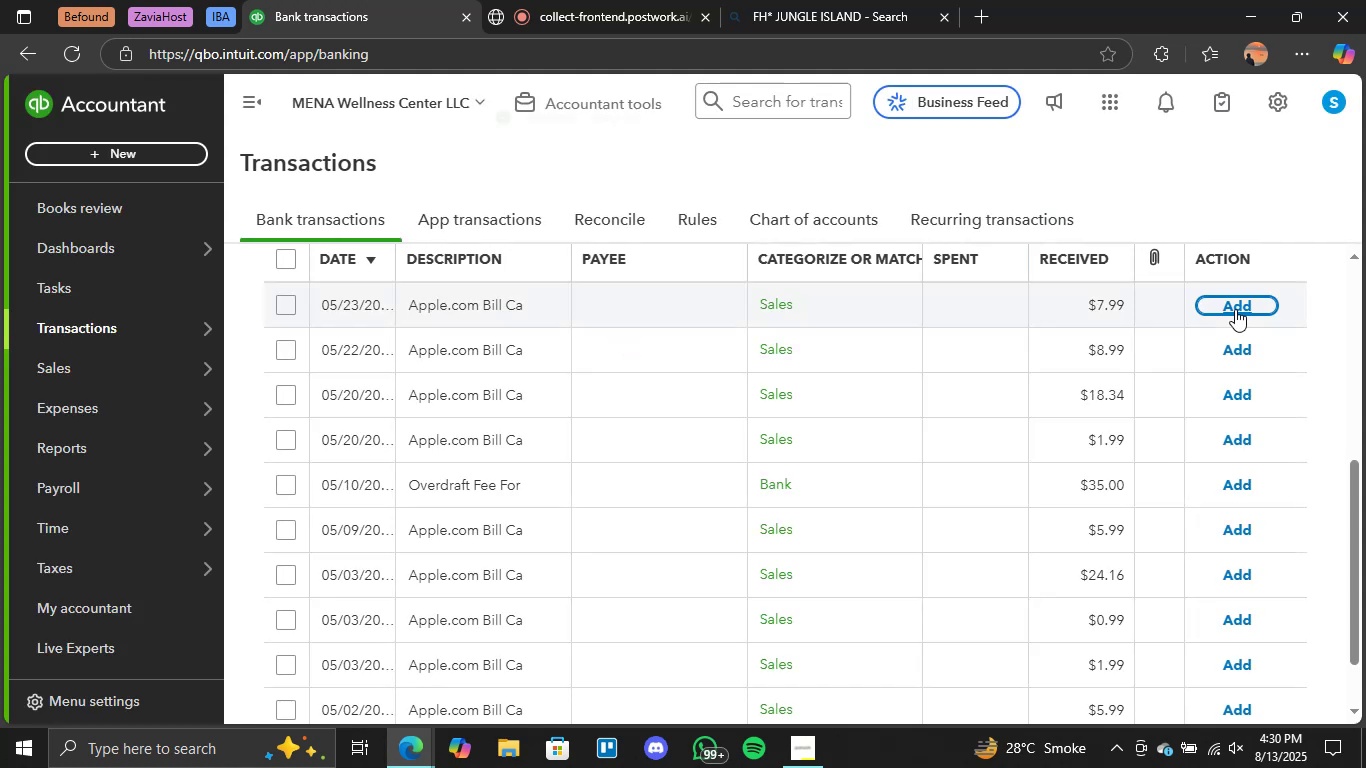 
triple_click([1235, 309])
 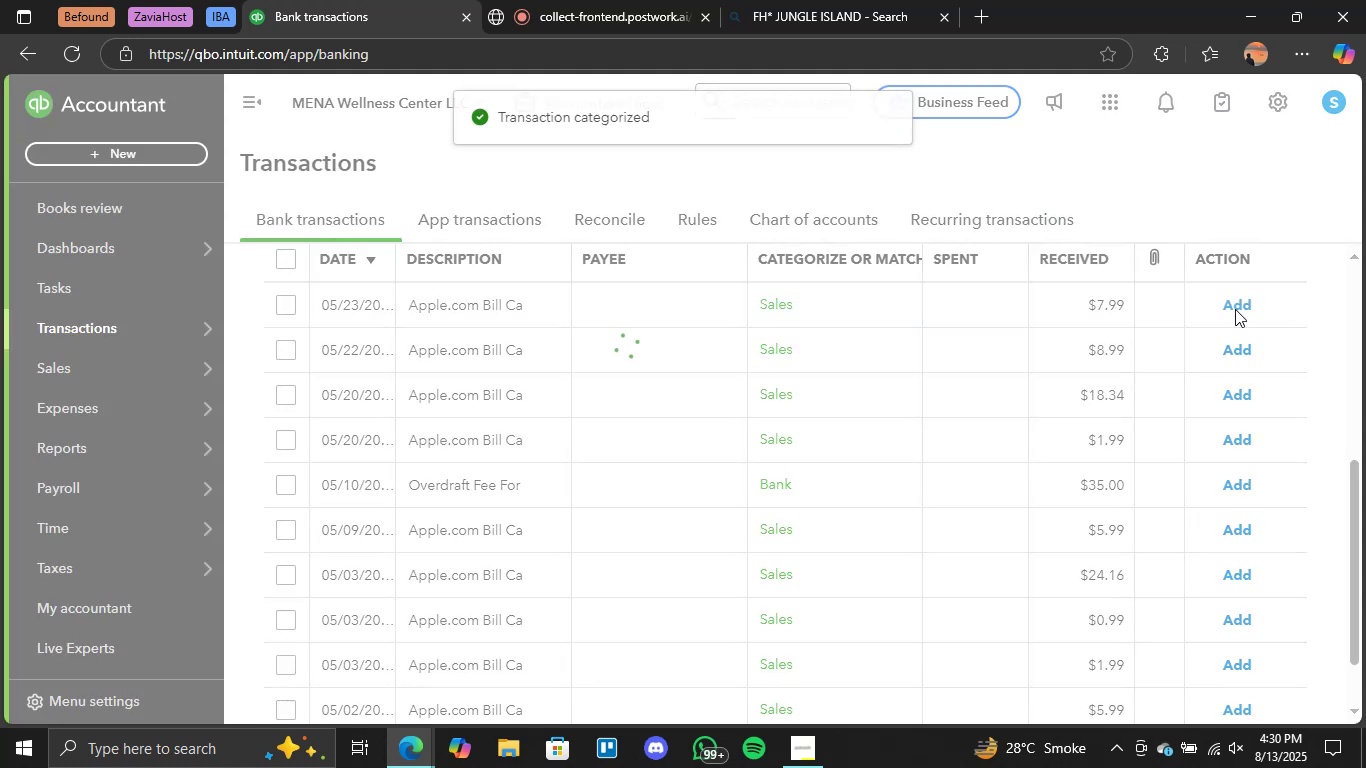 
triple_click([1235, 309])
 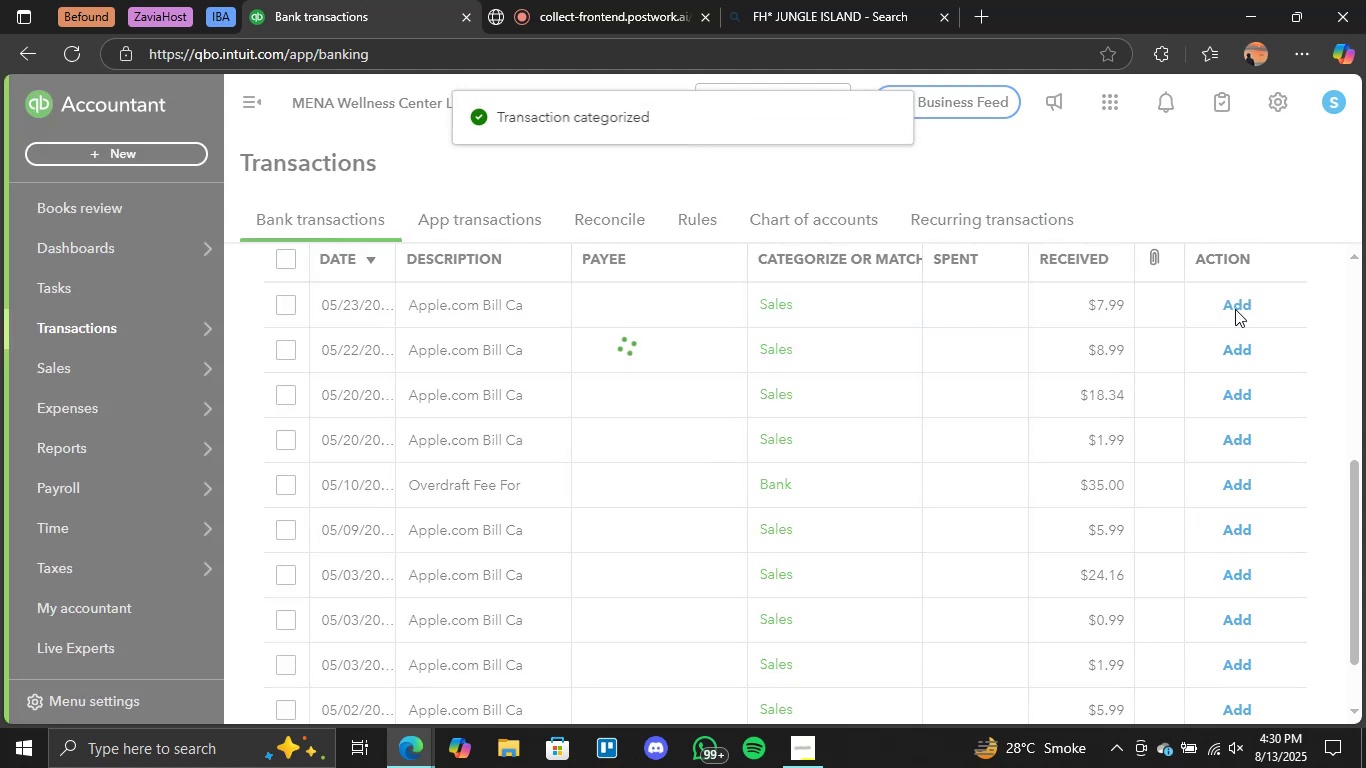 
triple_click([1235, 309])
 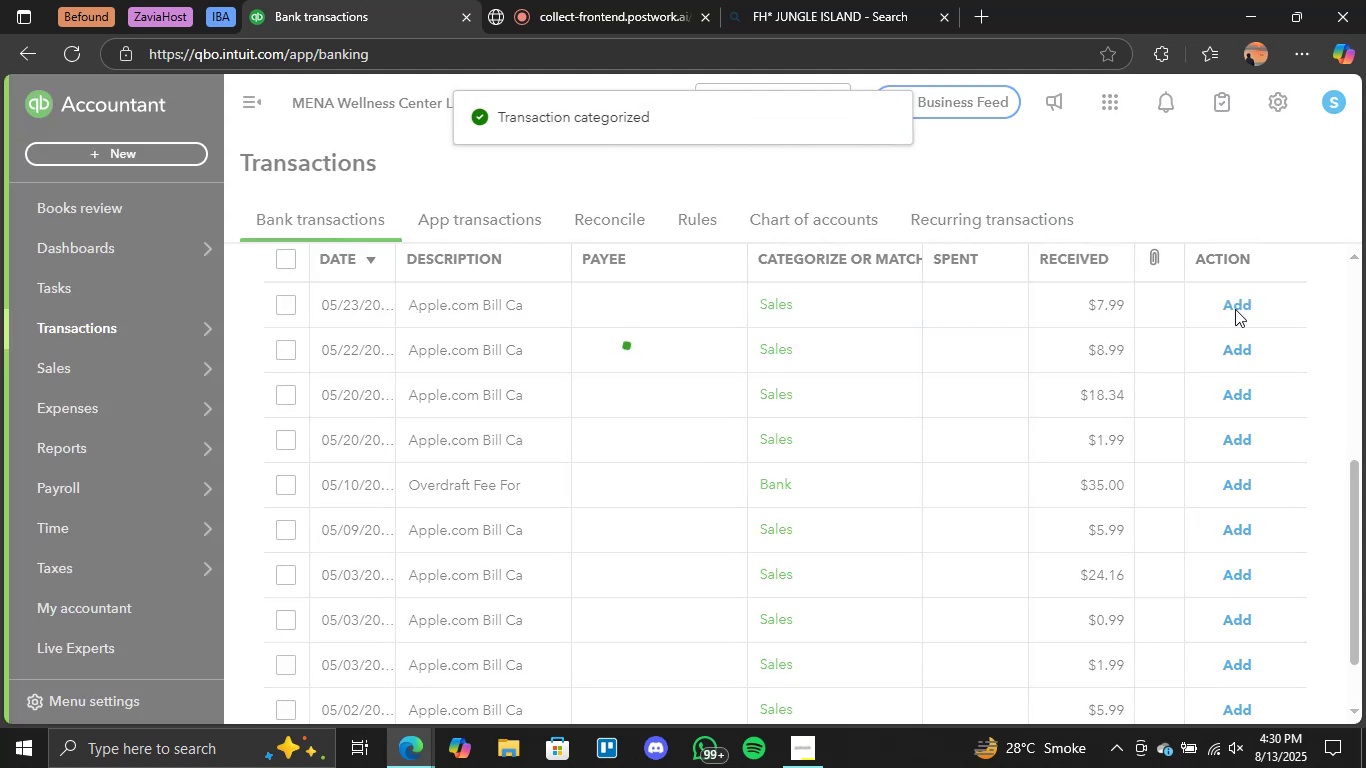 
triple_click([1235, 309])
 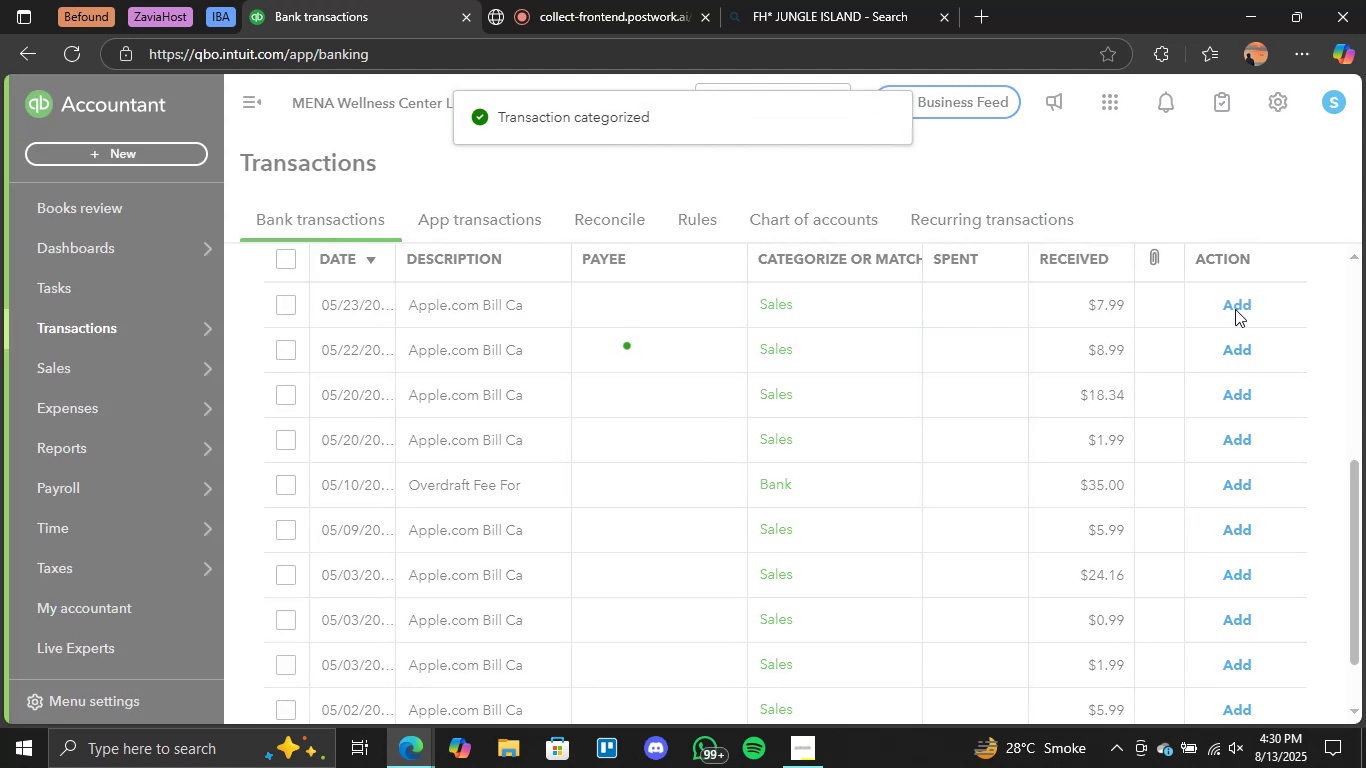 
triple_click([1235, 309])
 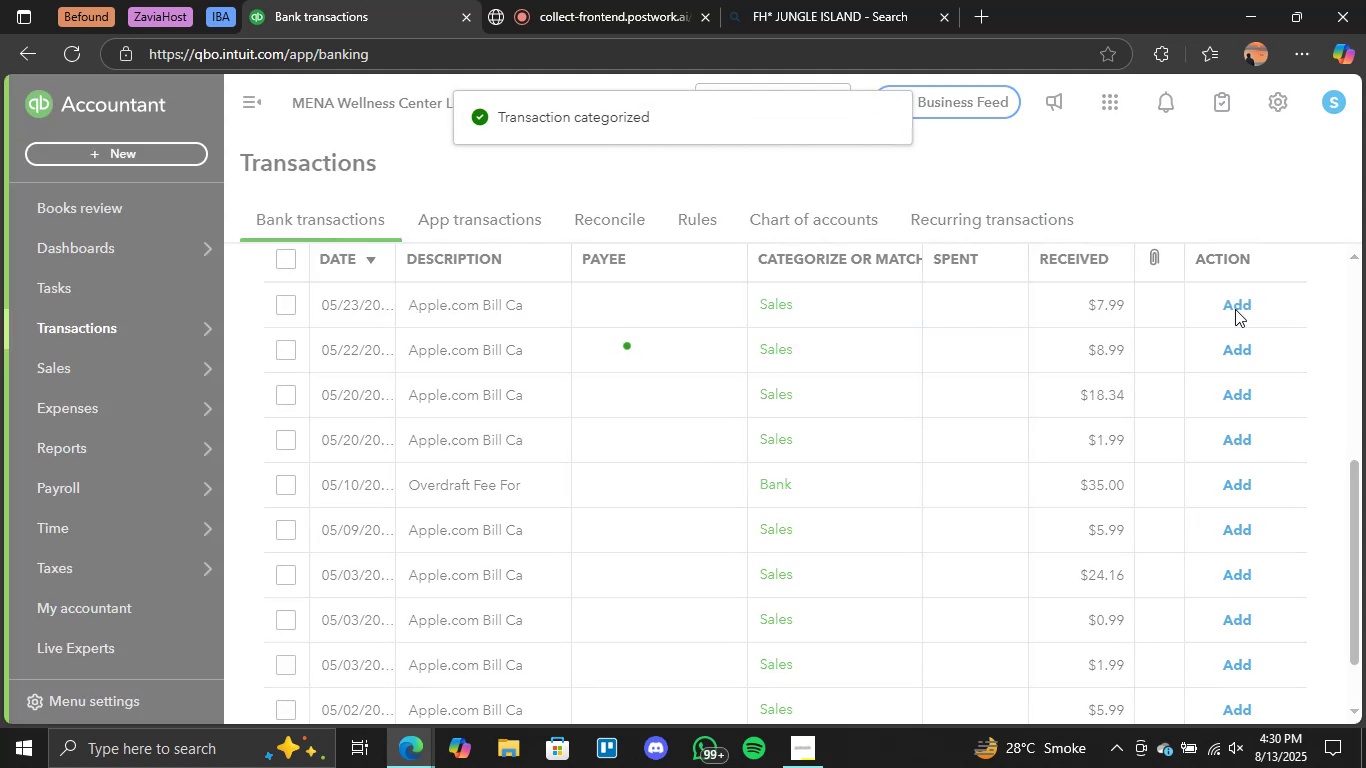 
triple_click([1235, 309])
 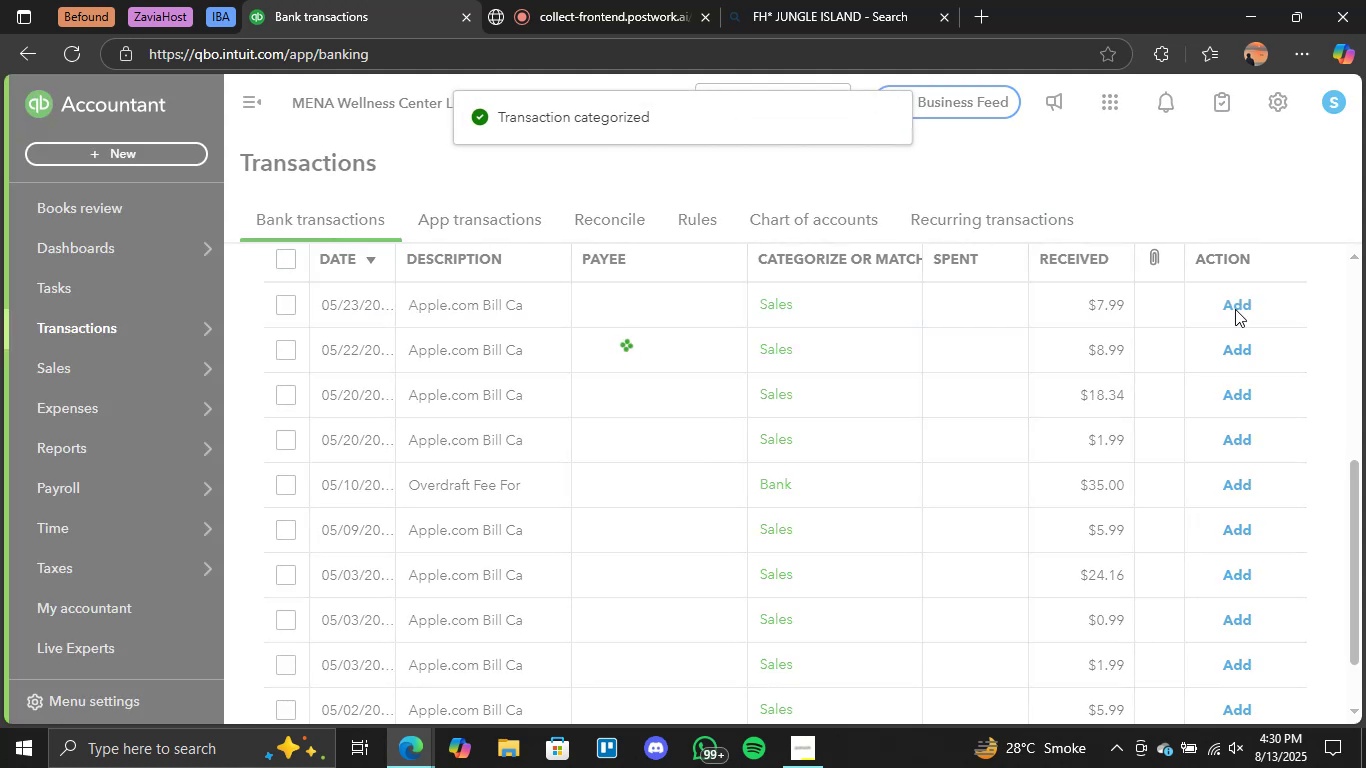 
triple_click([1235, 309])
 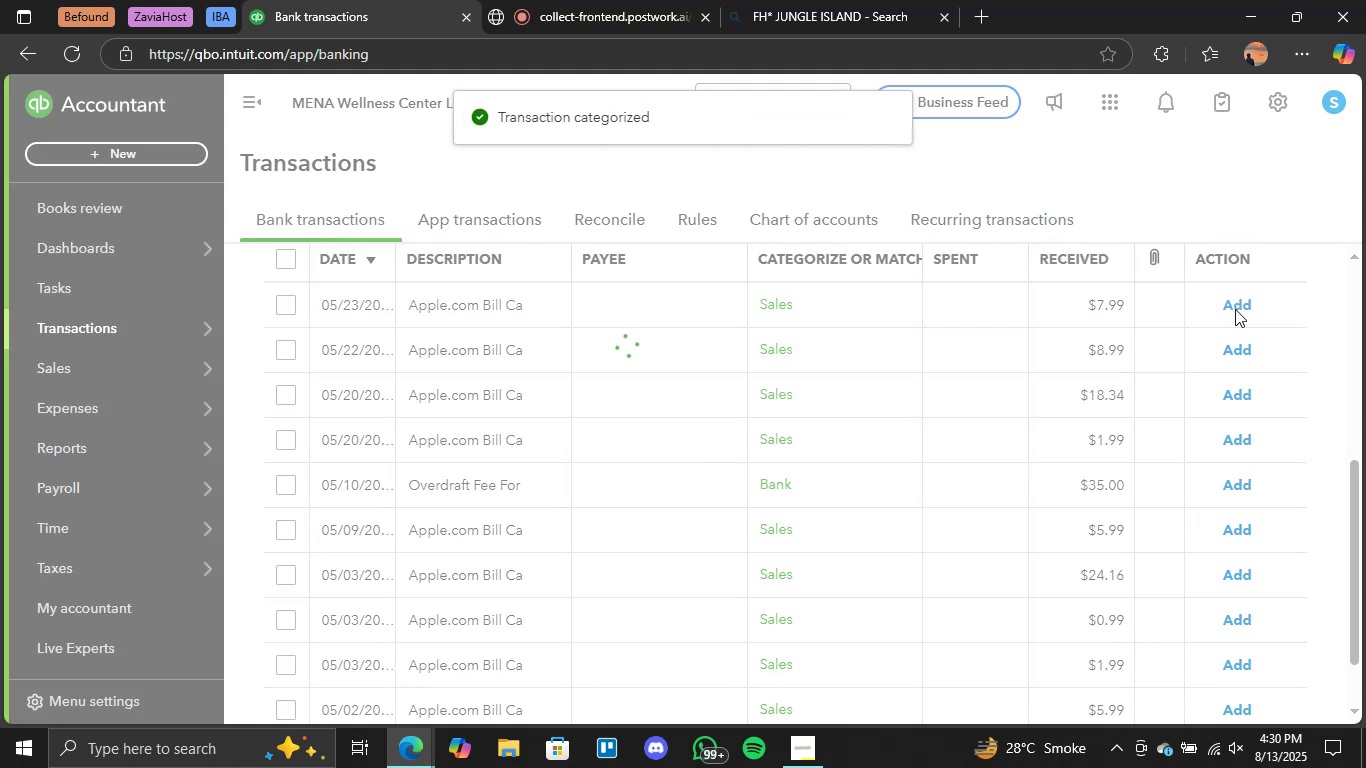 
triple_click([1235, 309])
 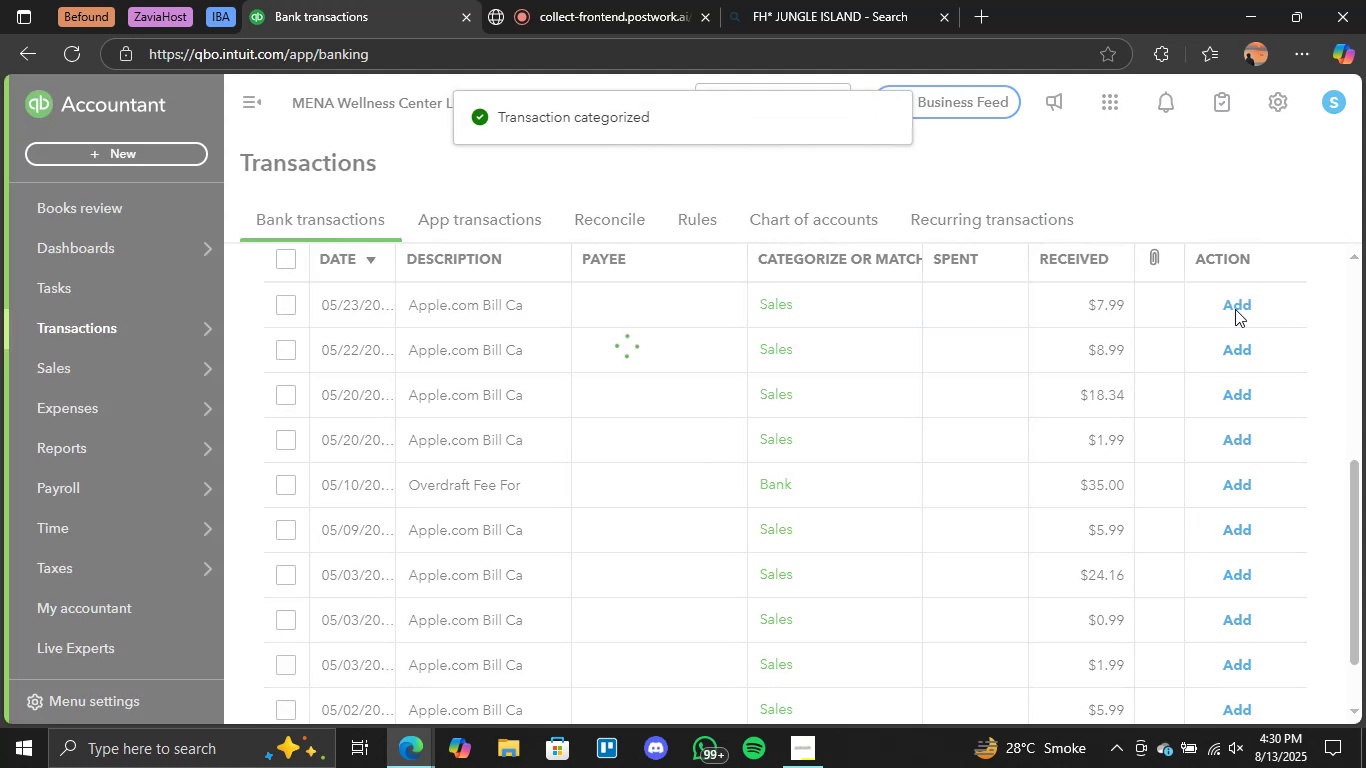 
triple_click([1235, 309])
 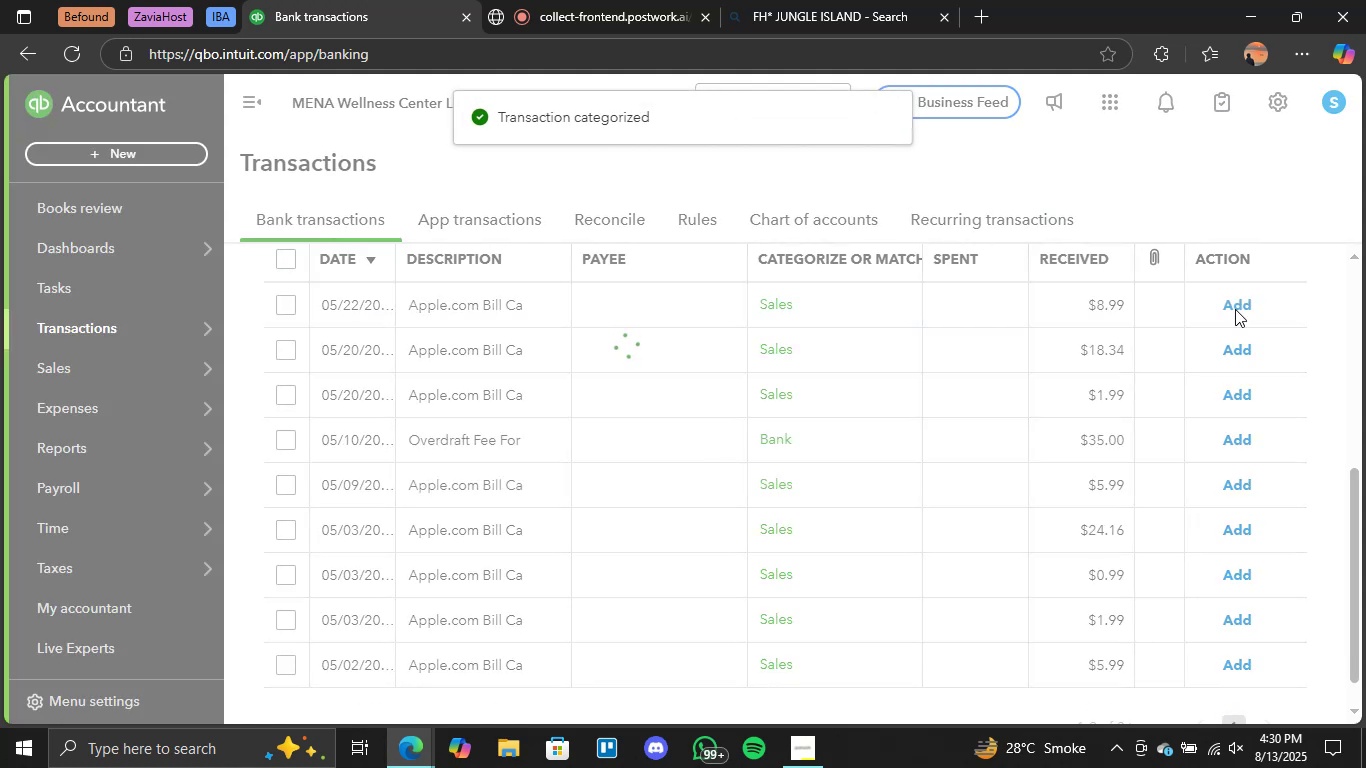 
triple_click([1235, 309])
 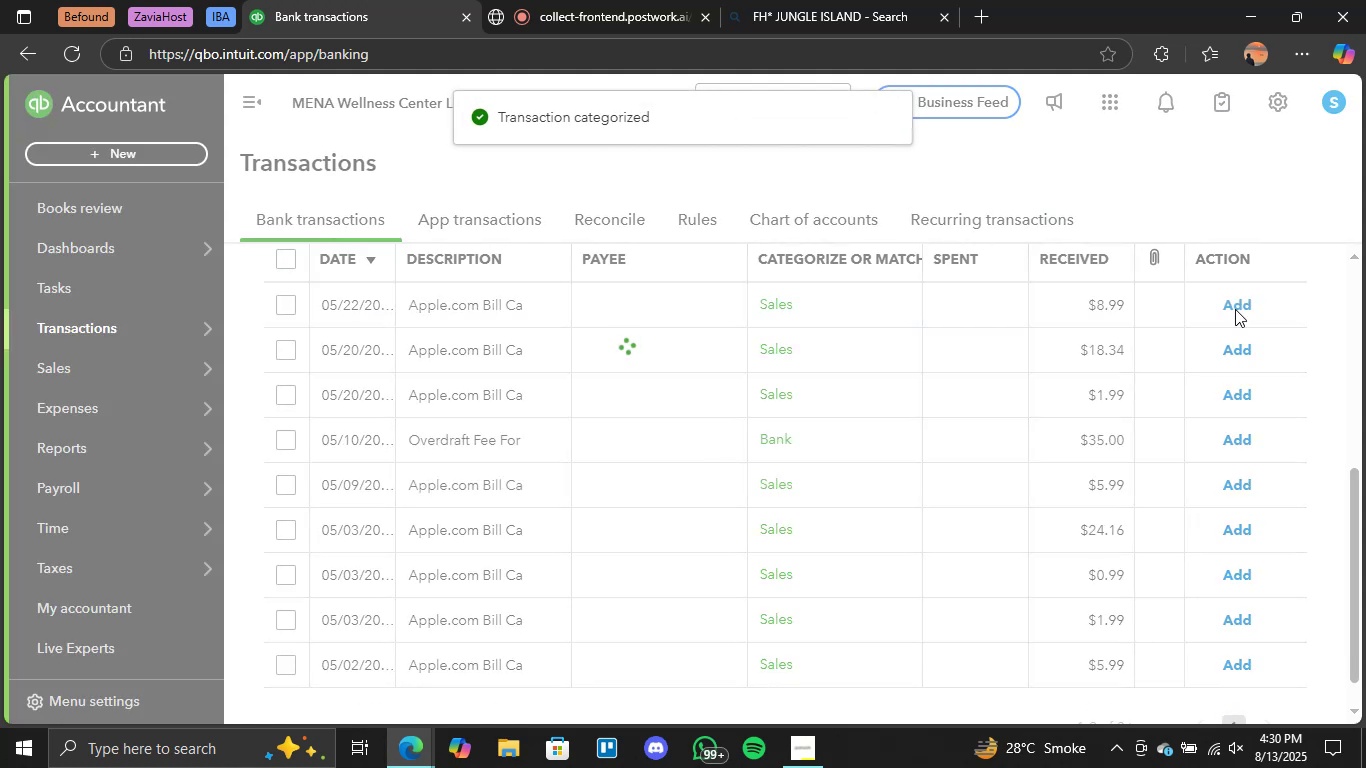 
triple_click([1235, 309])
 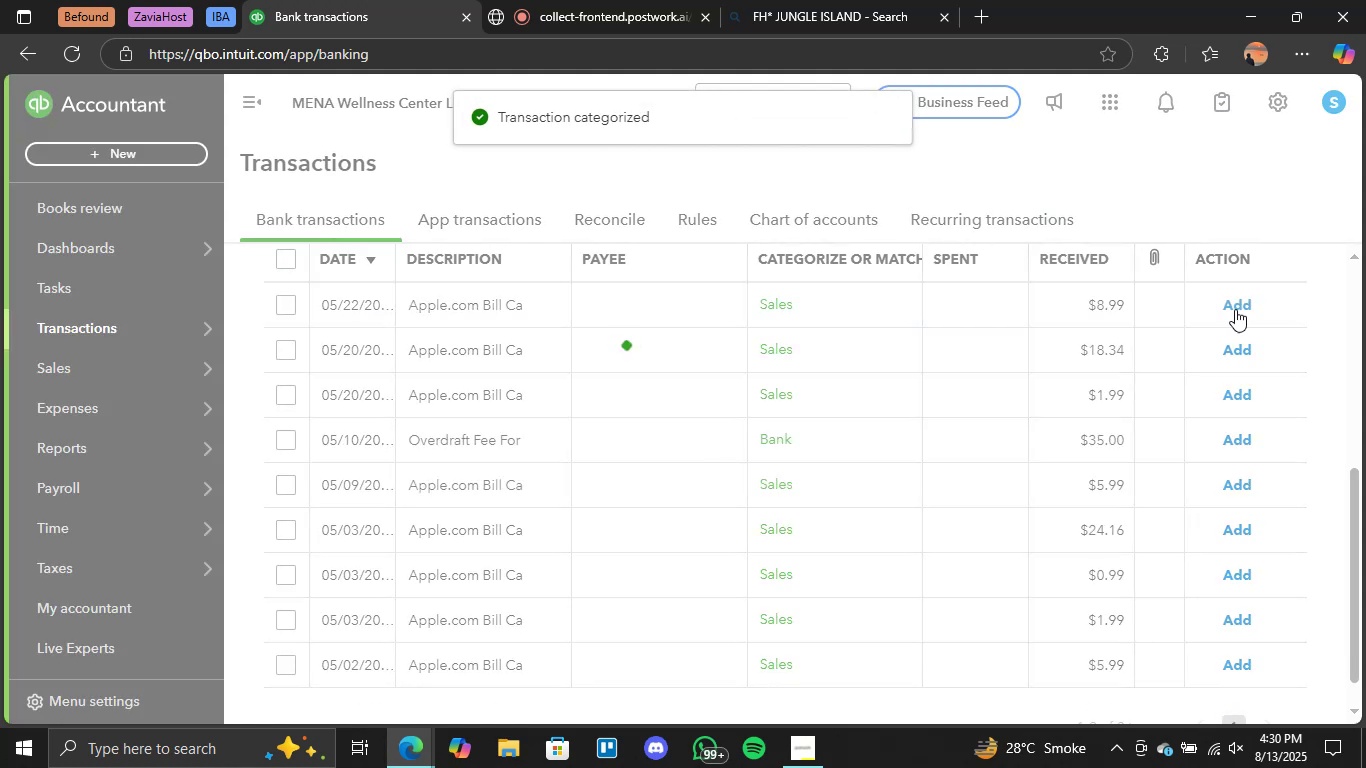 
triple_click([1235, 309])
 